 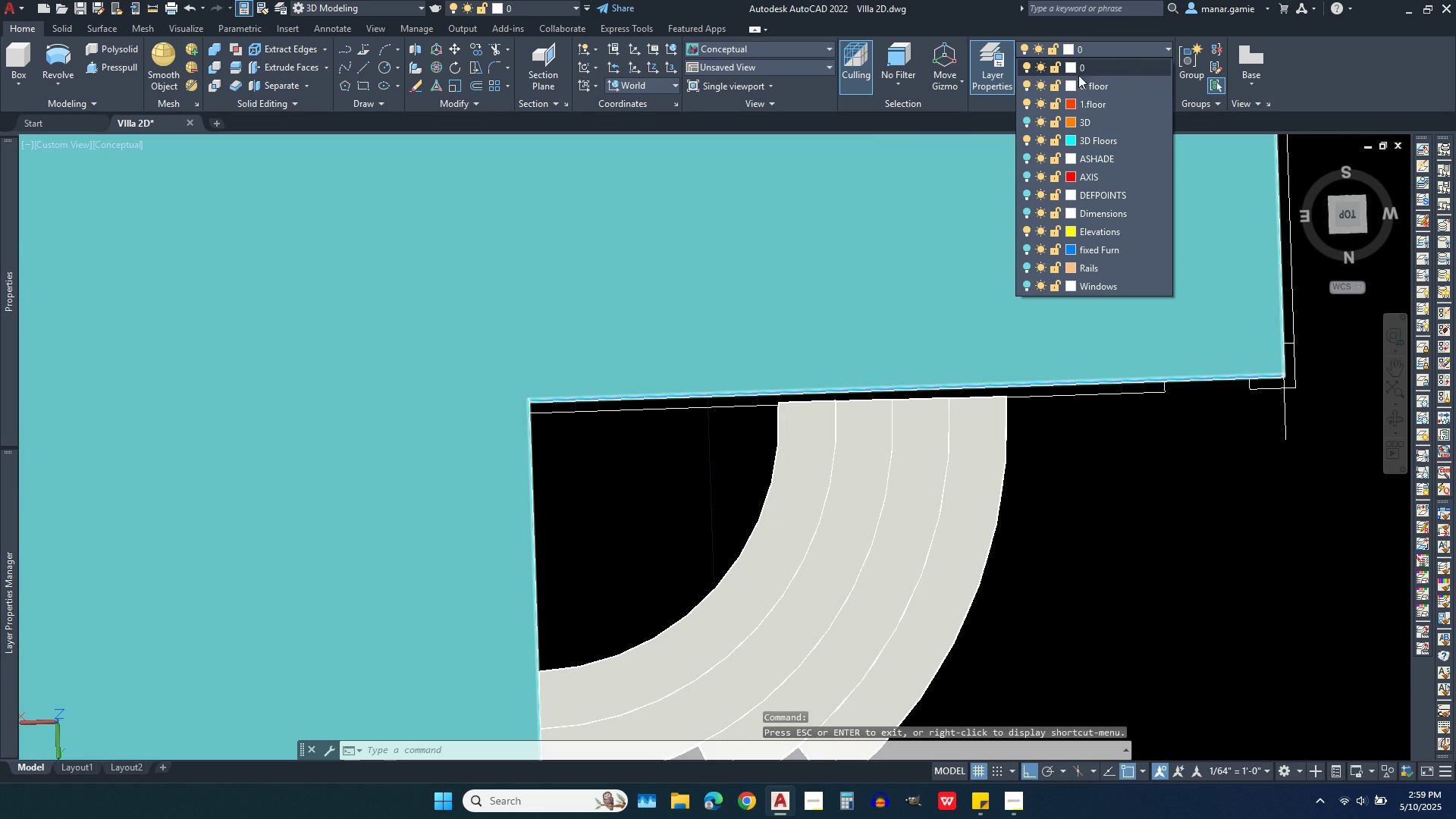 
left_click([1025, 62])
 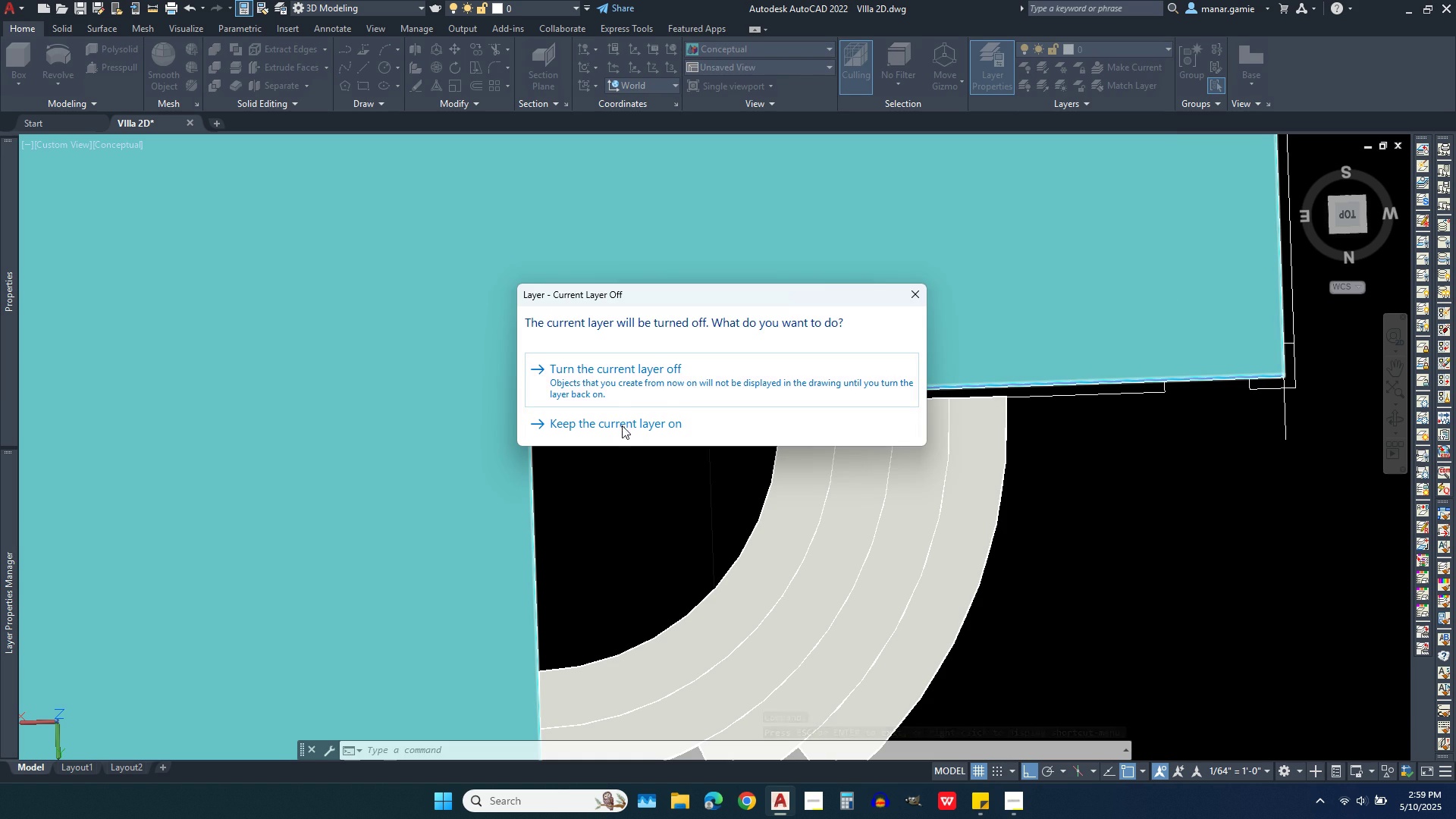 
left_click([611, 389])
 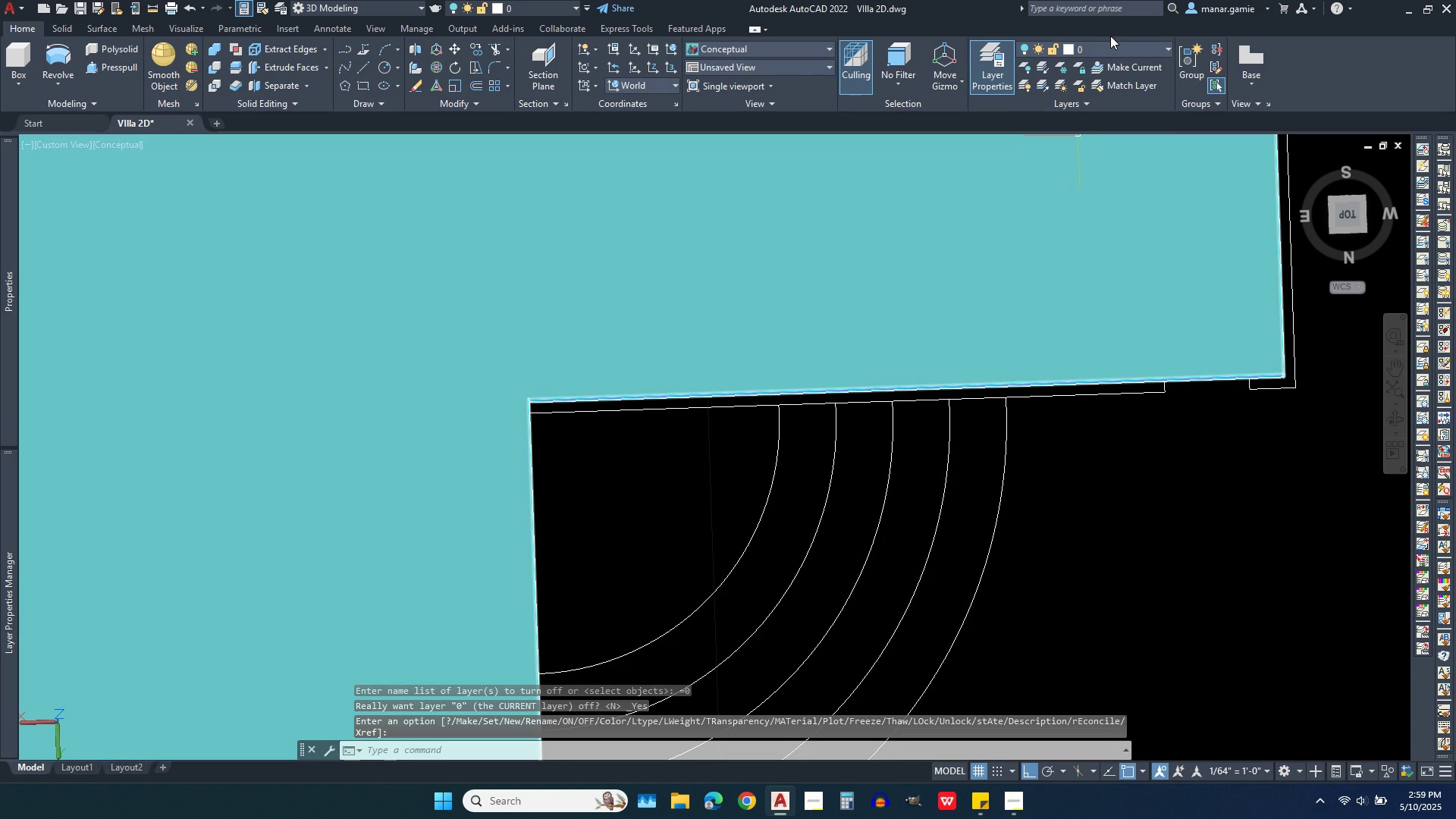 
left_click([1100, 46])
 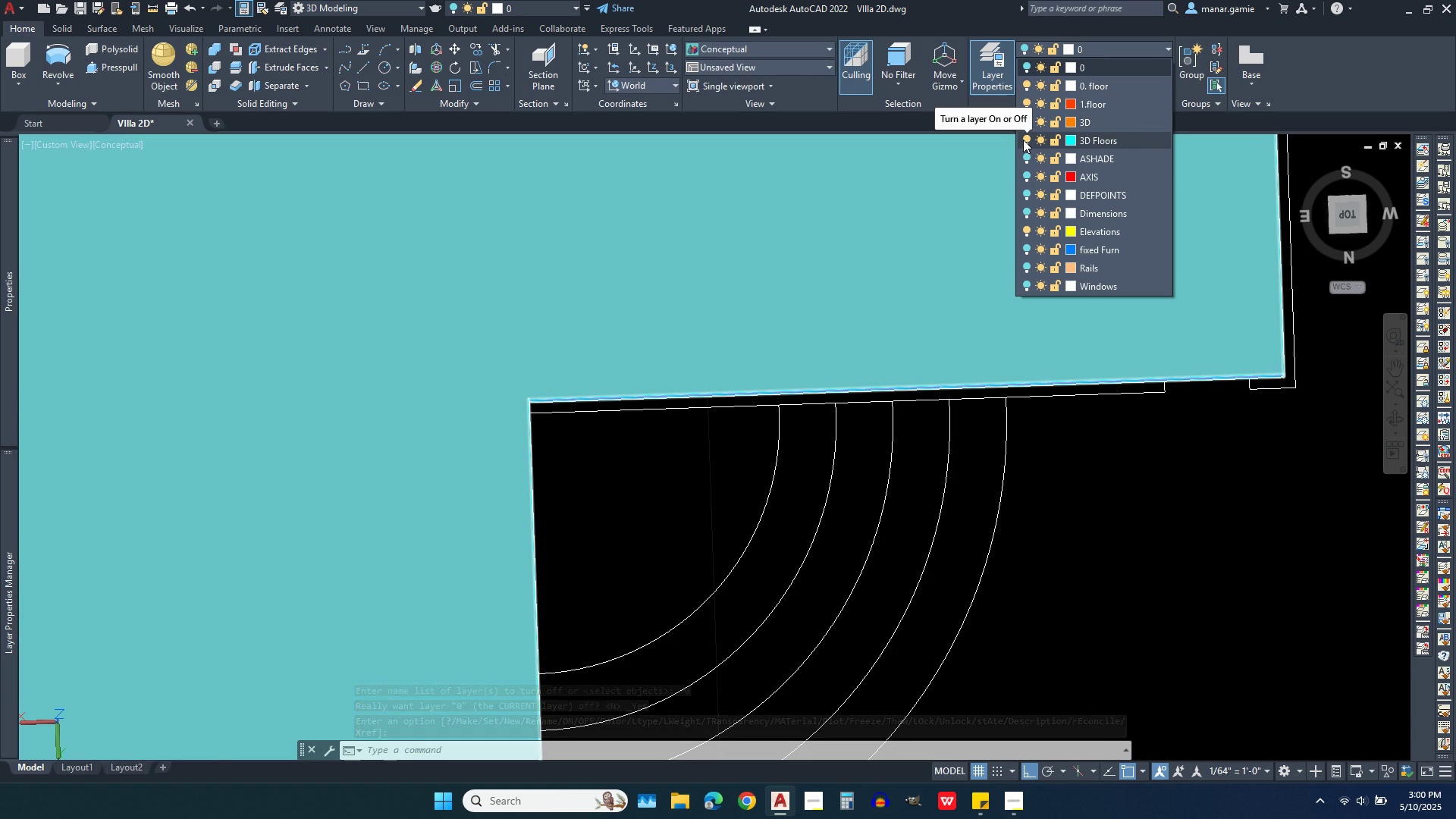 
left_click([1028, 140])
 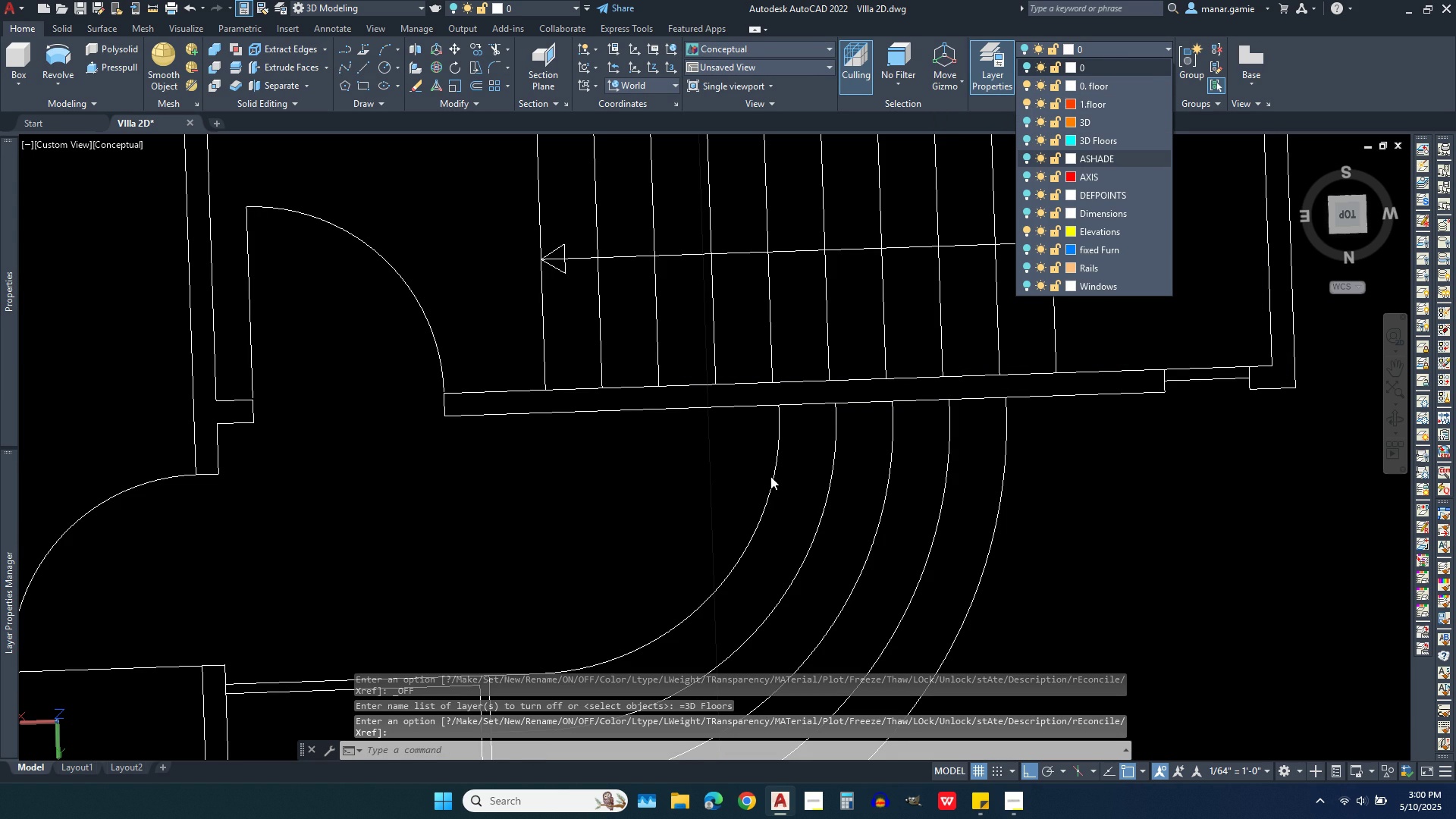 
key(Escape)
 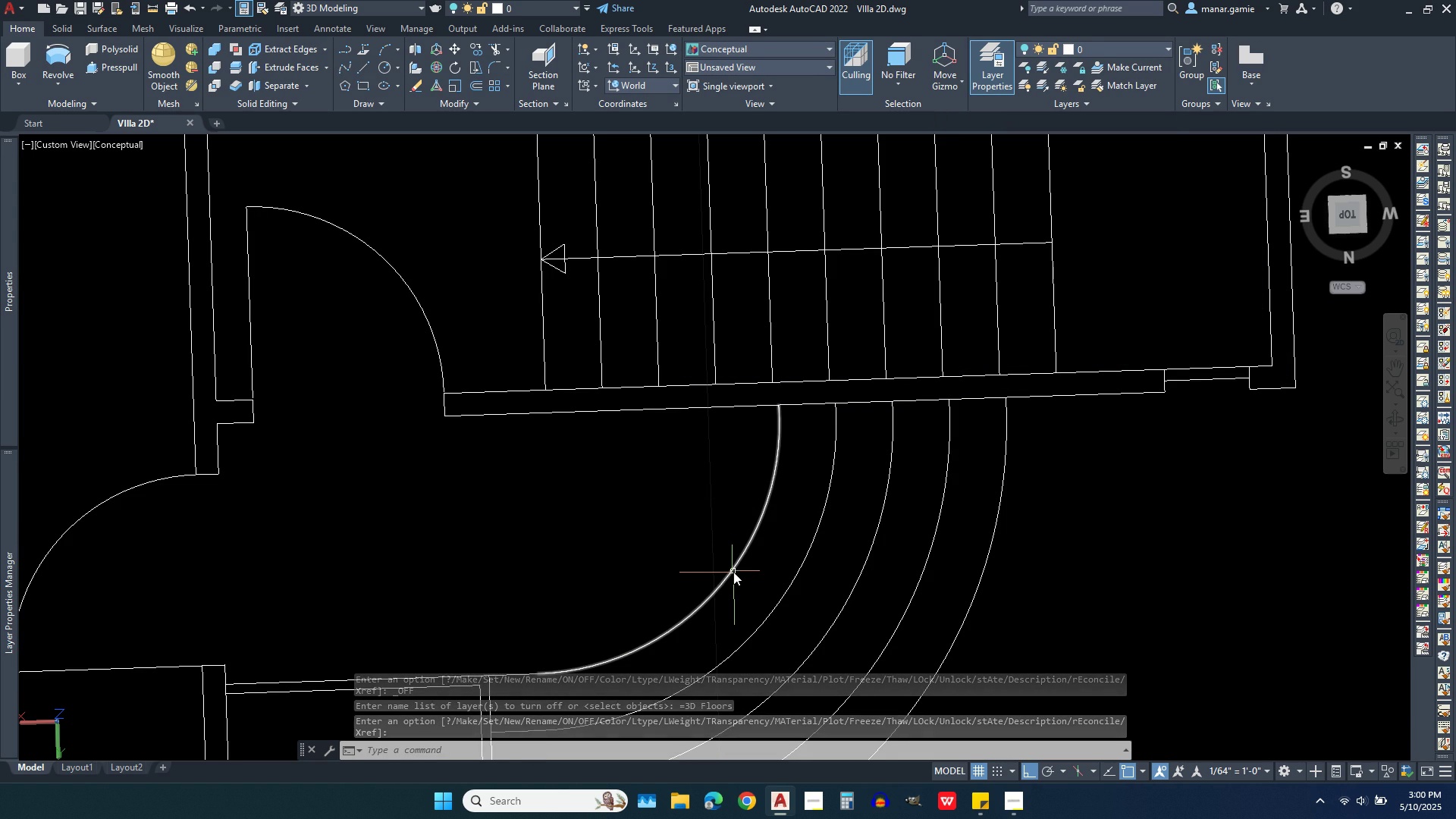 
left_click([733, 572])
 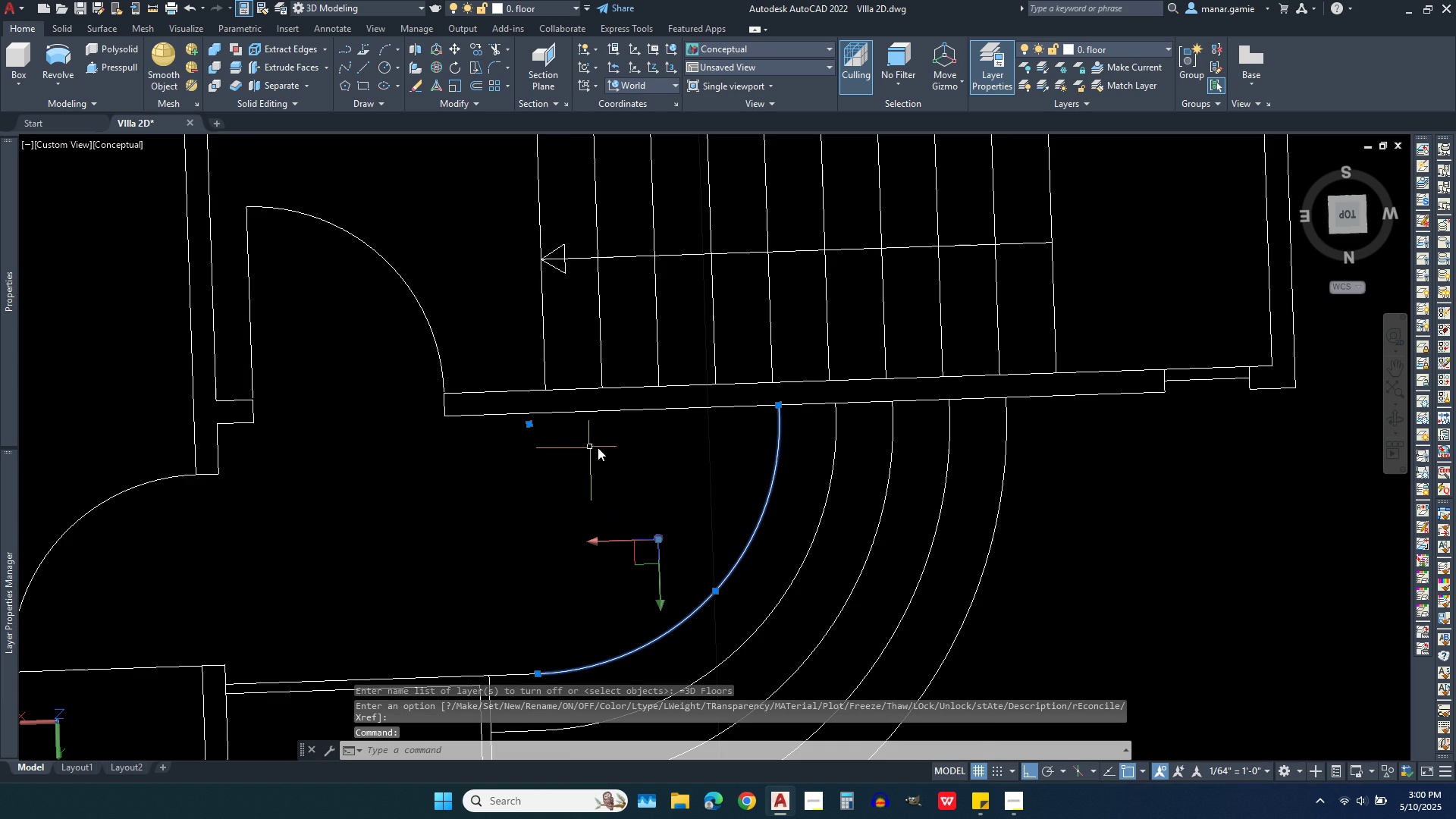 
scroll: coordinate [635, 471], scroll_direction: up, amount: 1.0
 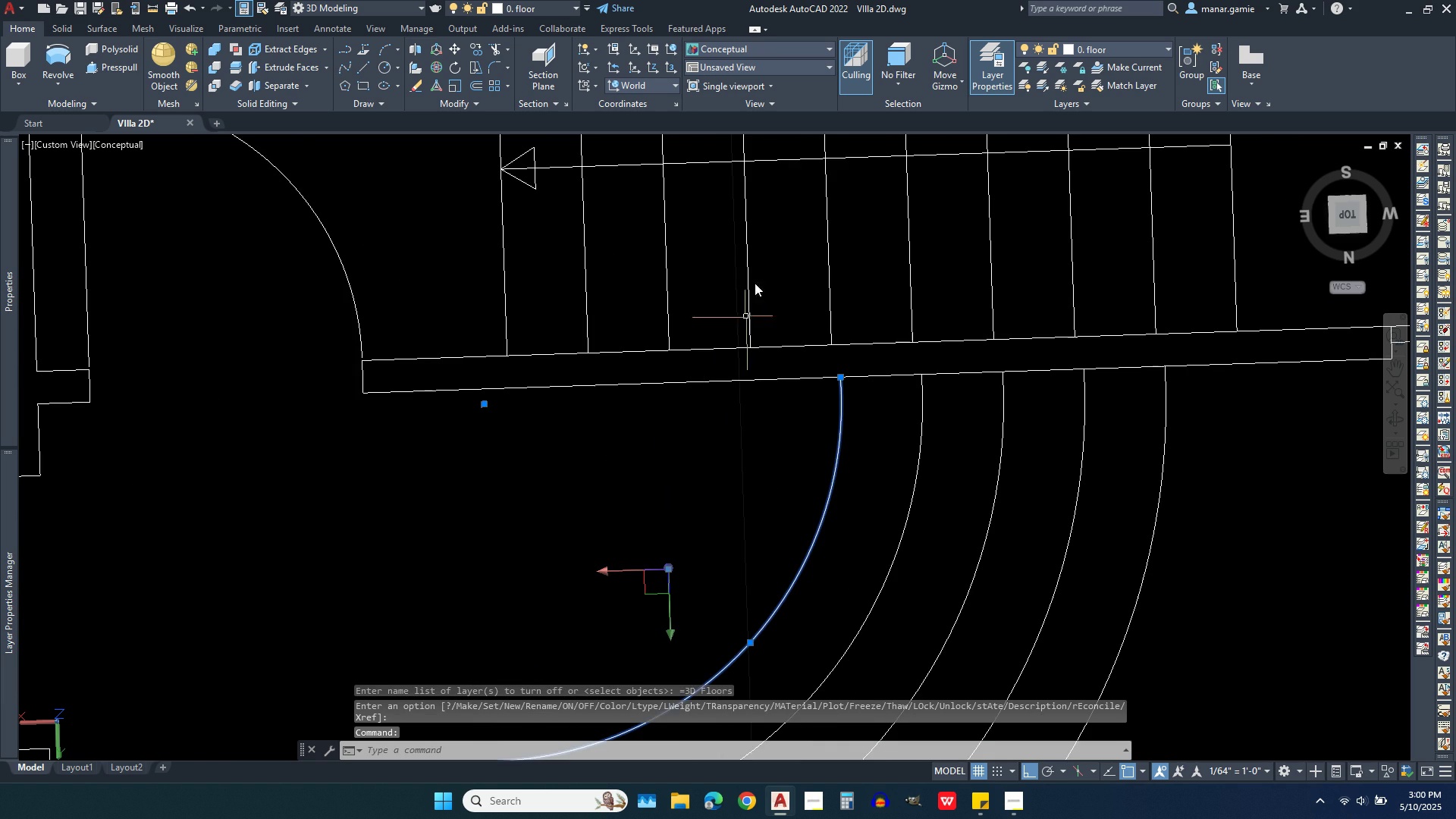 
scroll: coordinate [762, 237], scroll_direction: down, amount: 1.0
 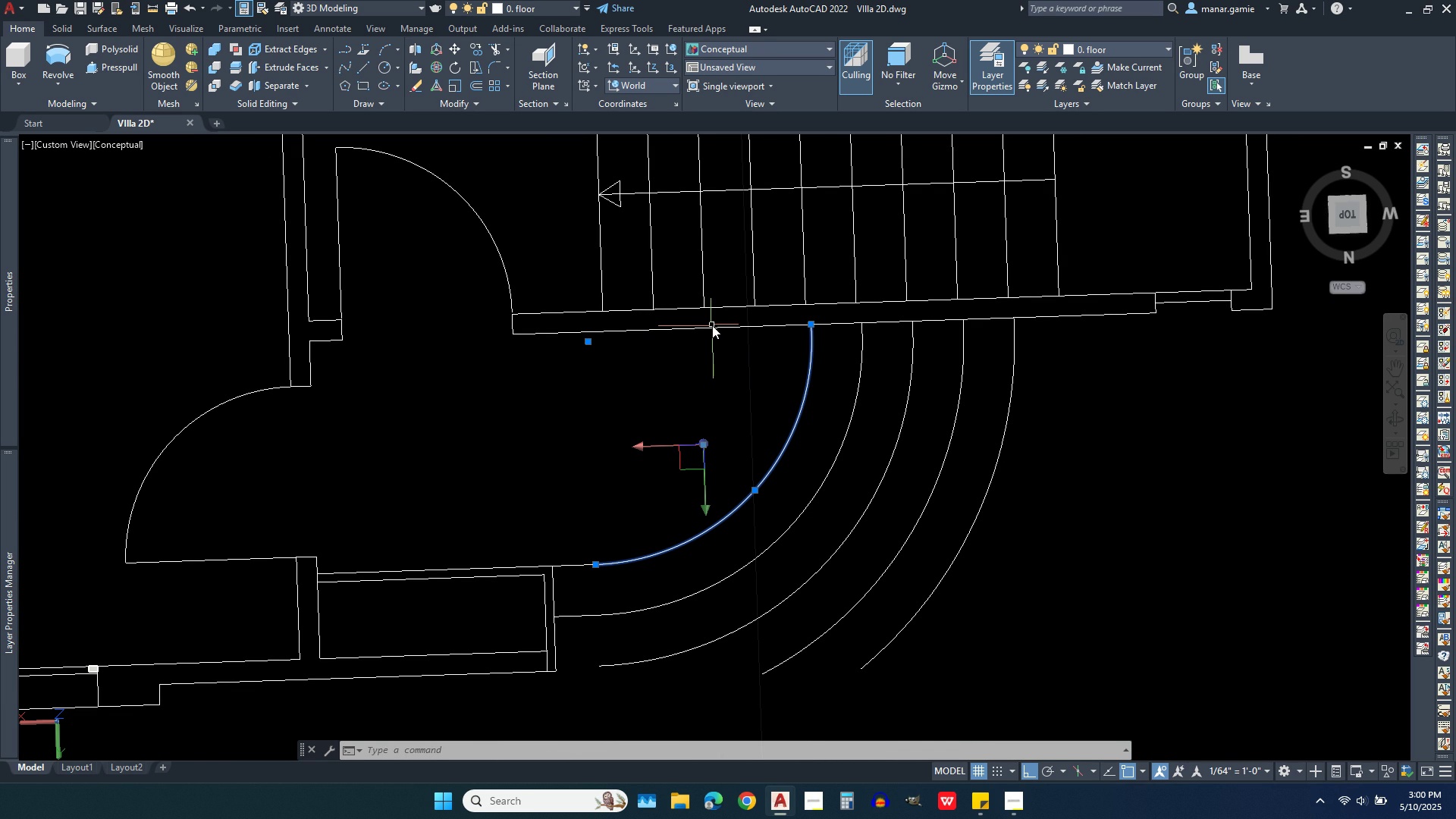 
wait(14.97)
 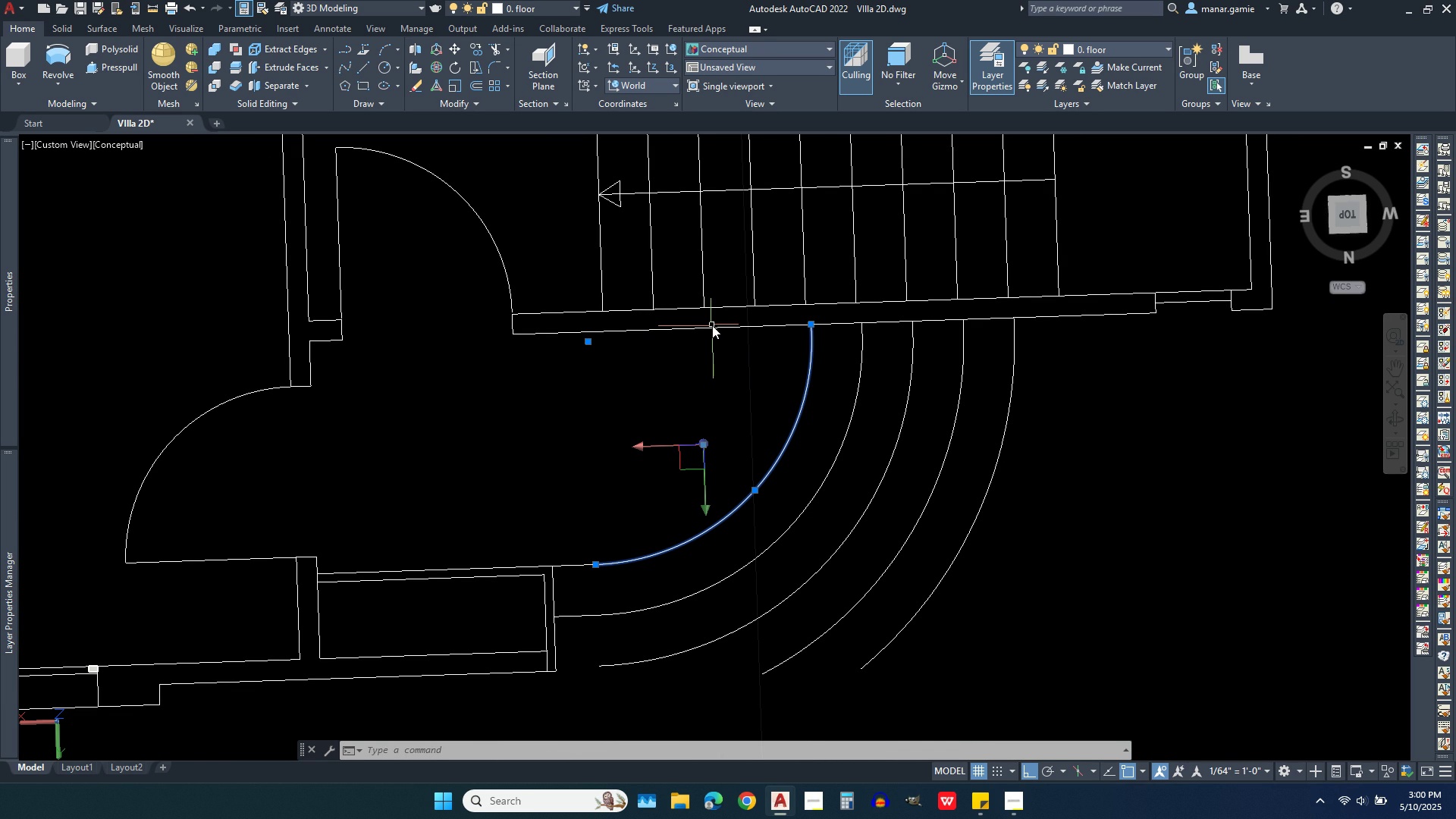 
left_click([1134, 46])
 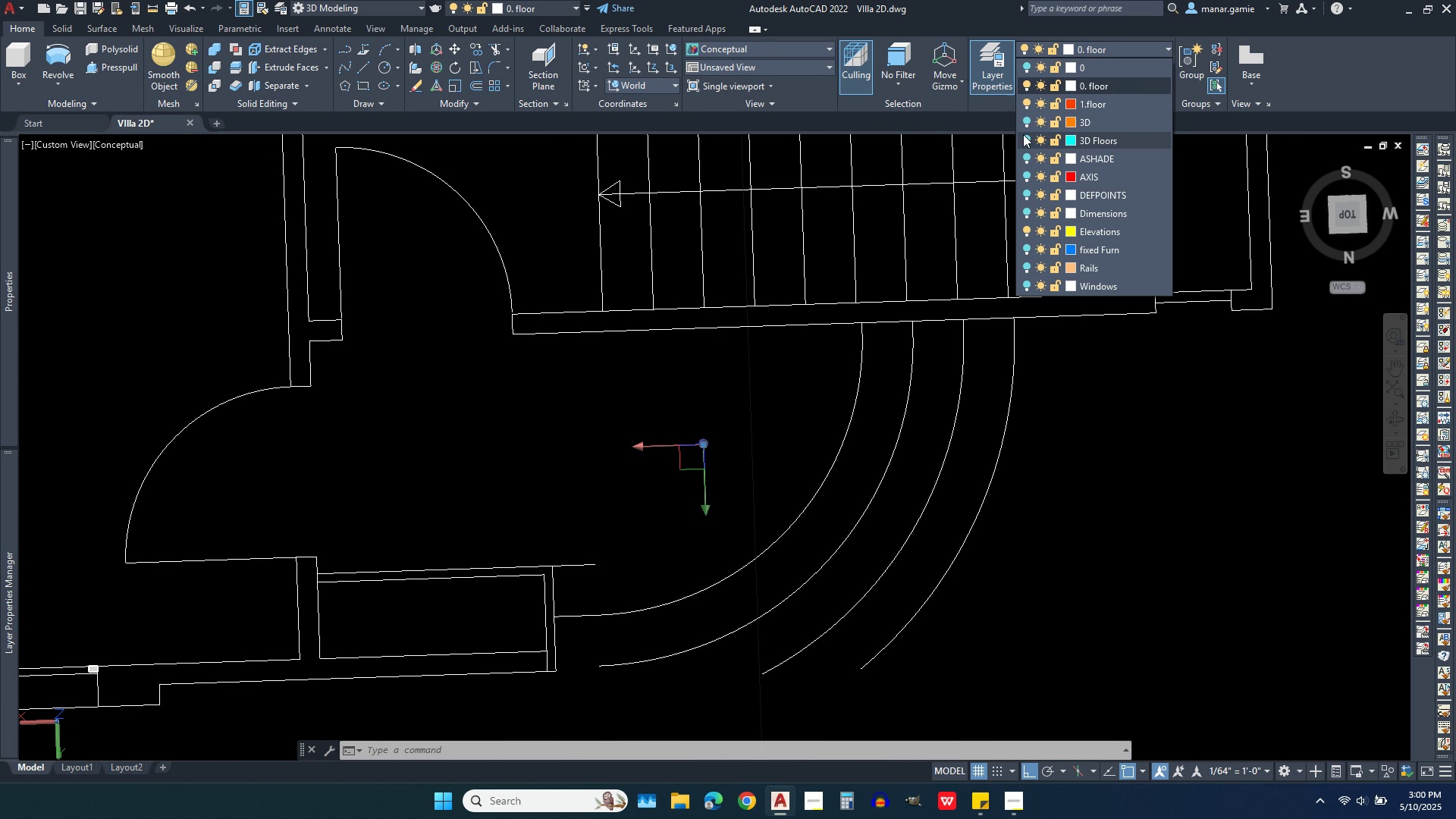 
left_click([1020, 136])
 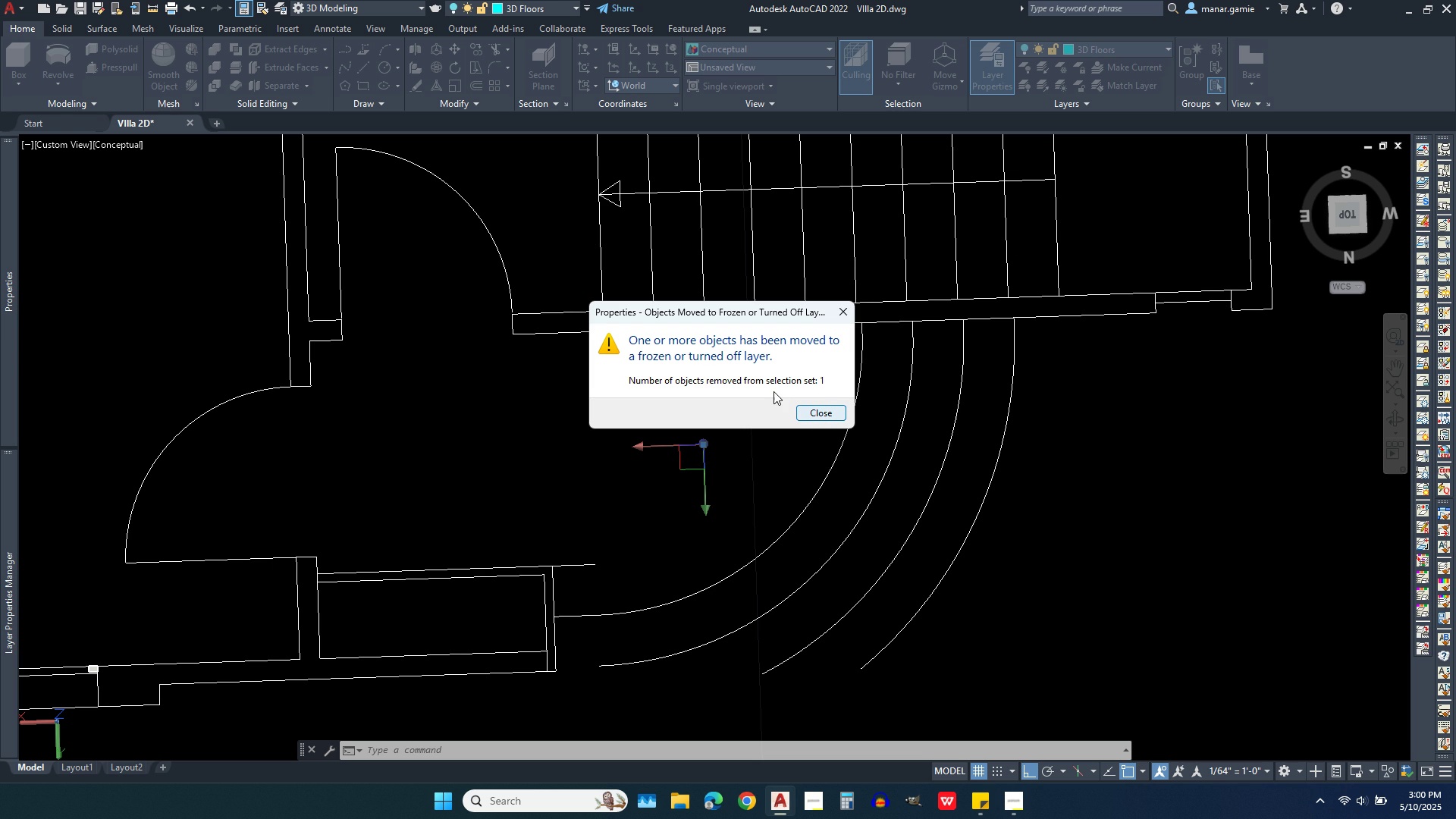 
key(Escape)
 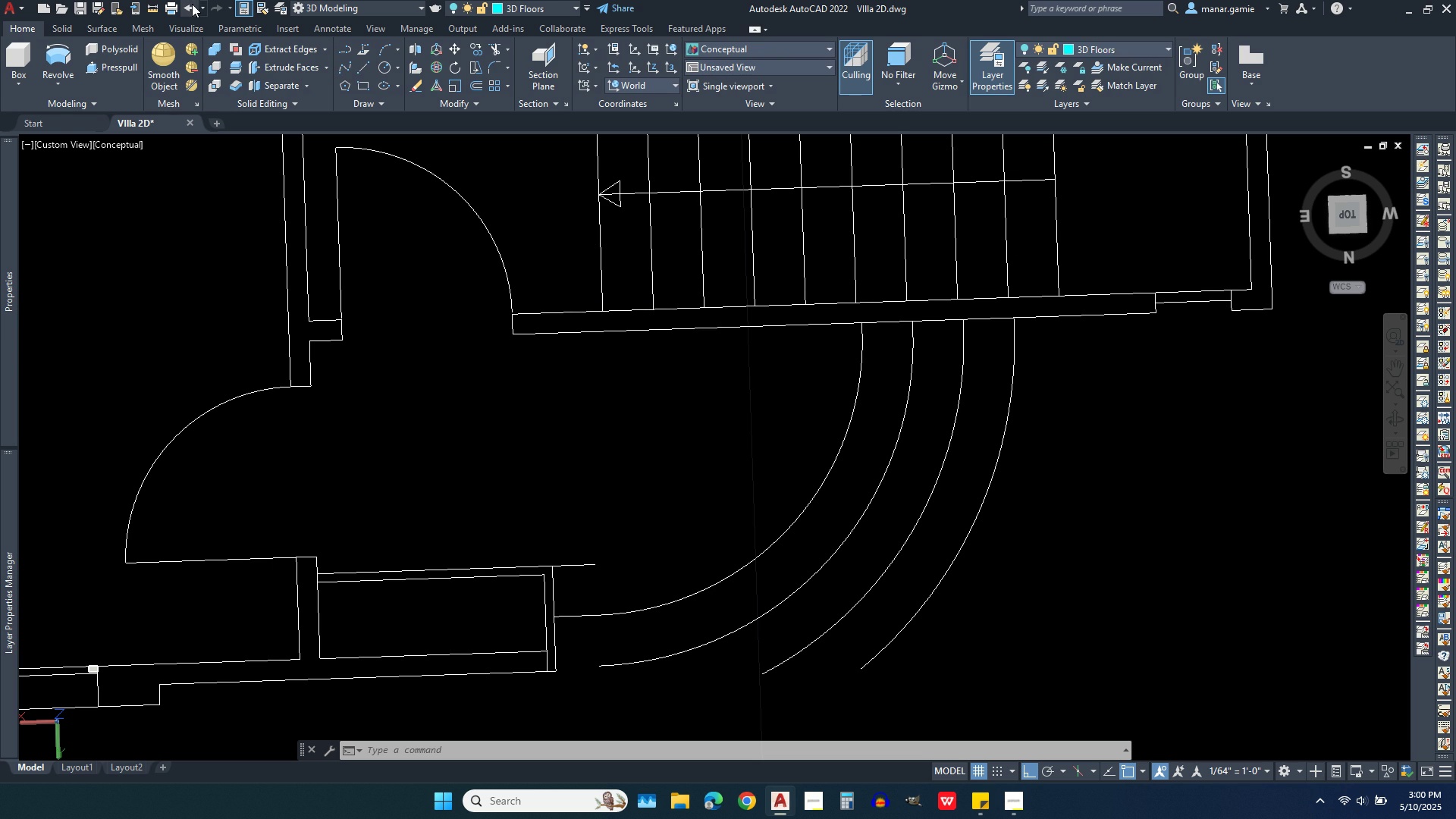 
left_click([192, 4])
 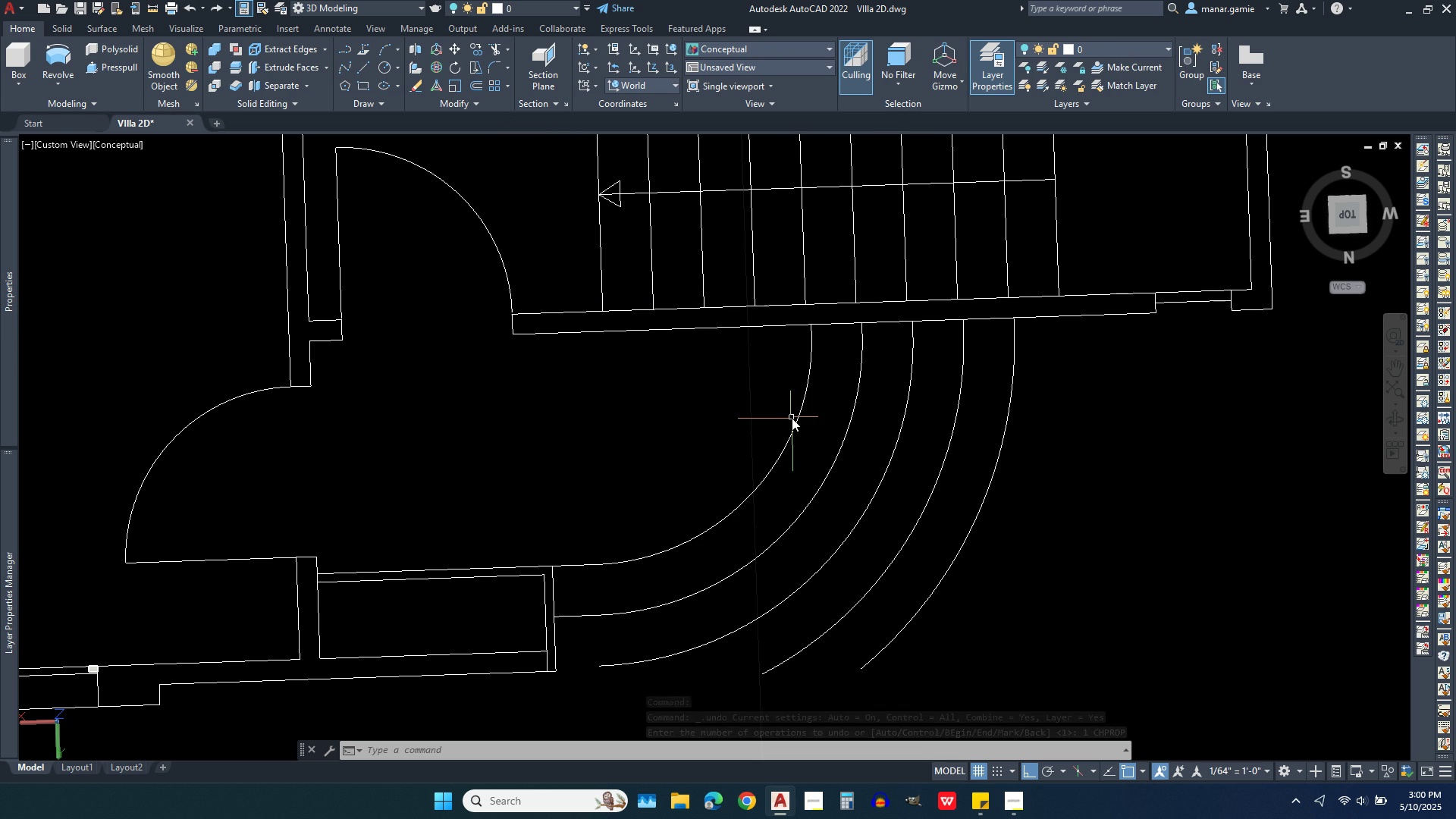 
wait(10.94)
 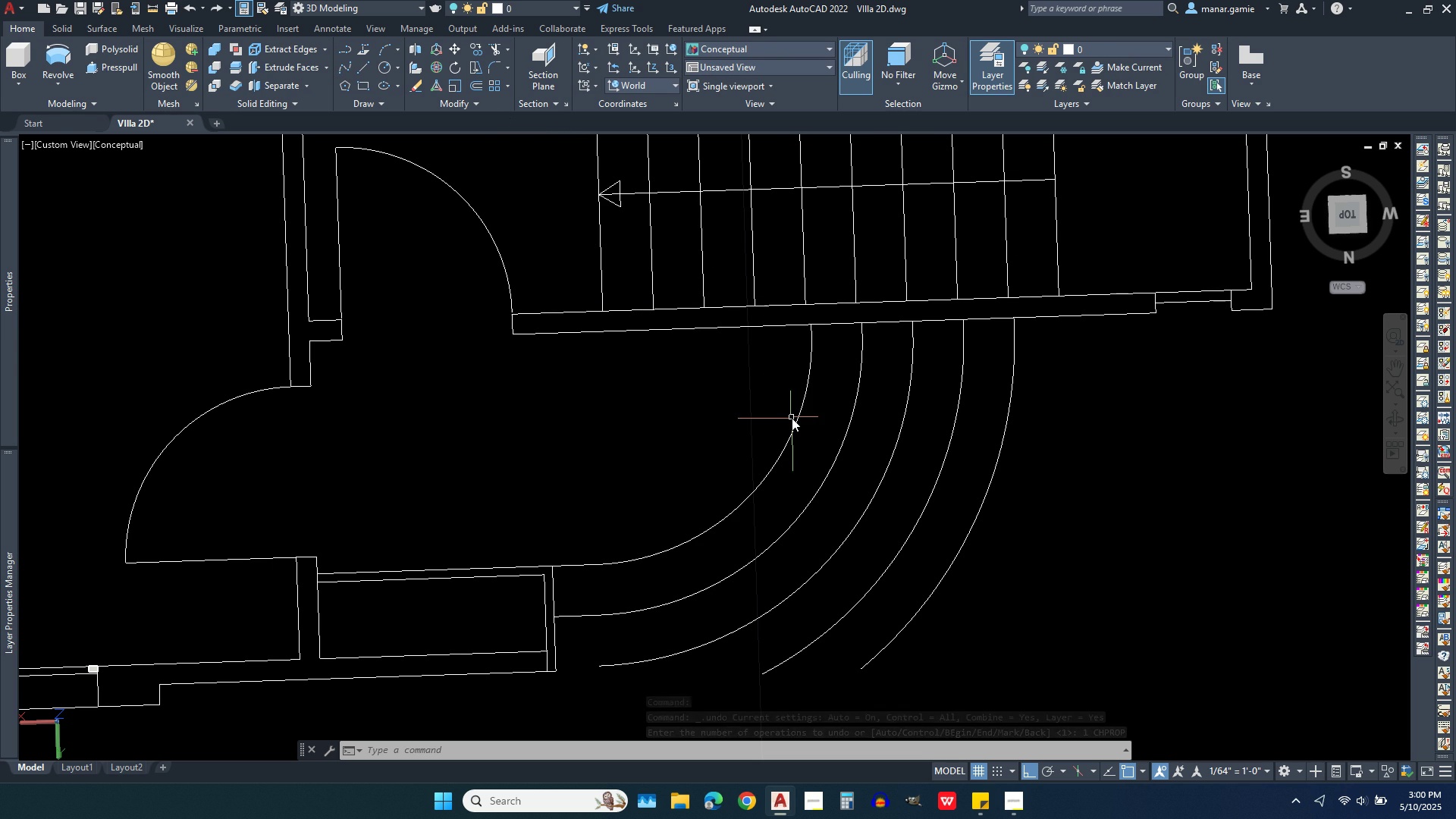 
left_click([1110, 52])
 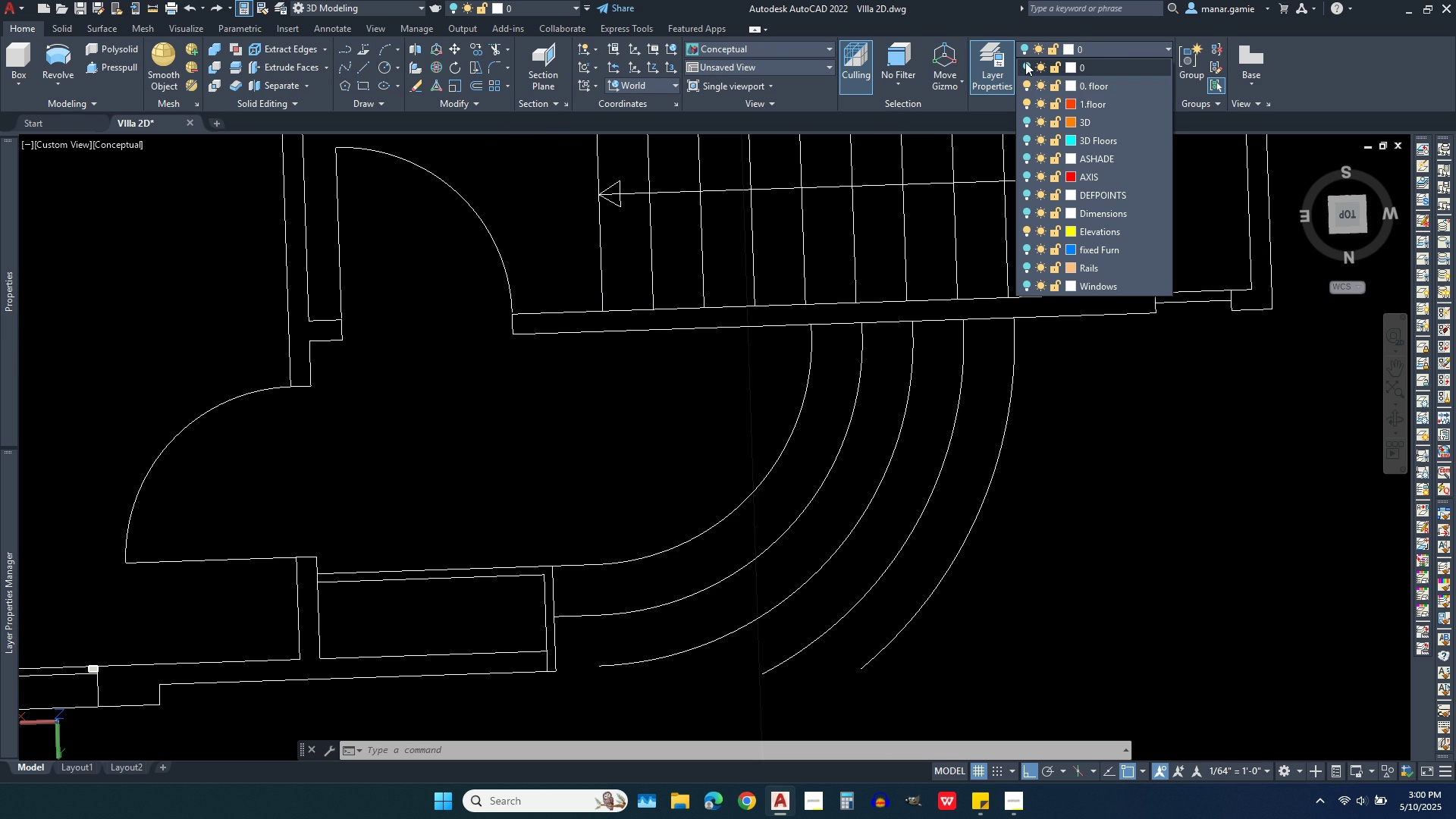 
left_click([1025, 62])
 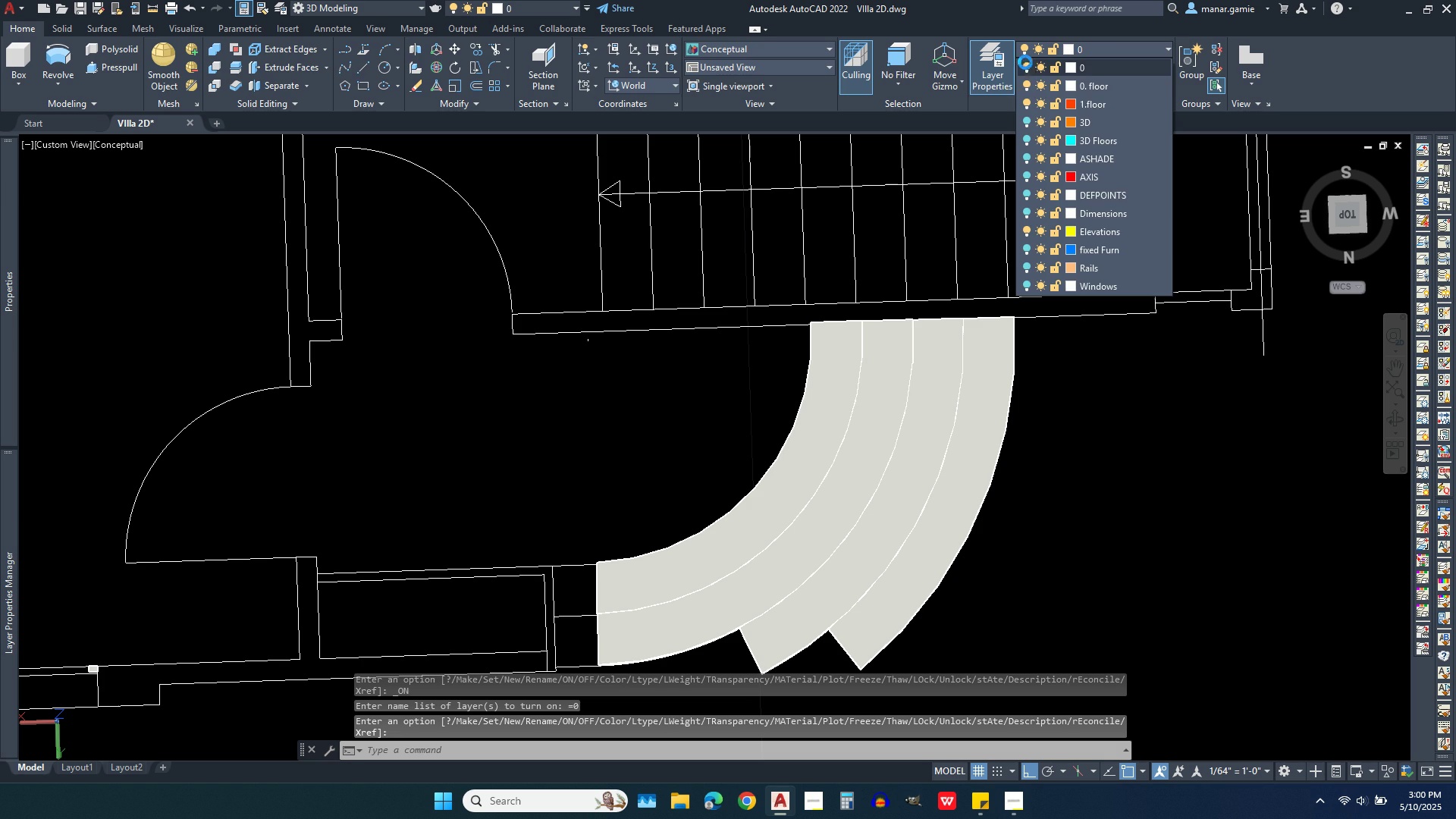 
left_click([1025, 62])
 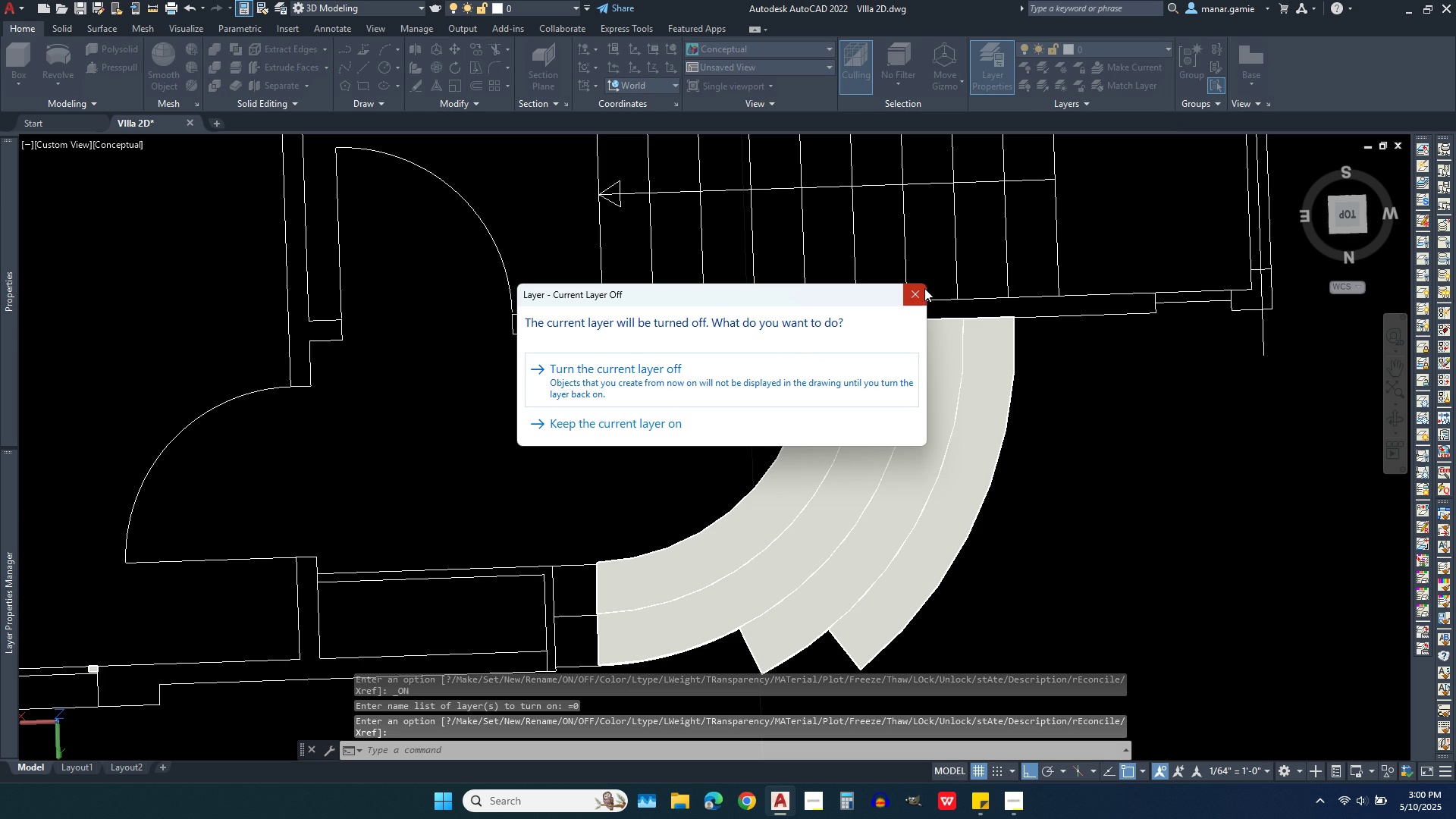 
left_click([906, 293])
 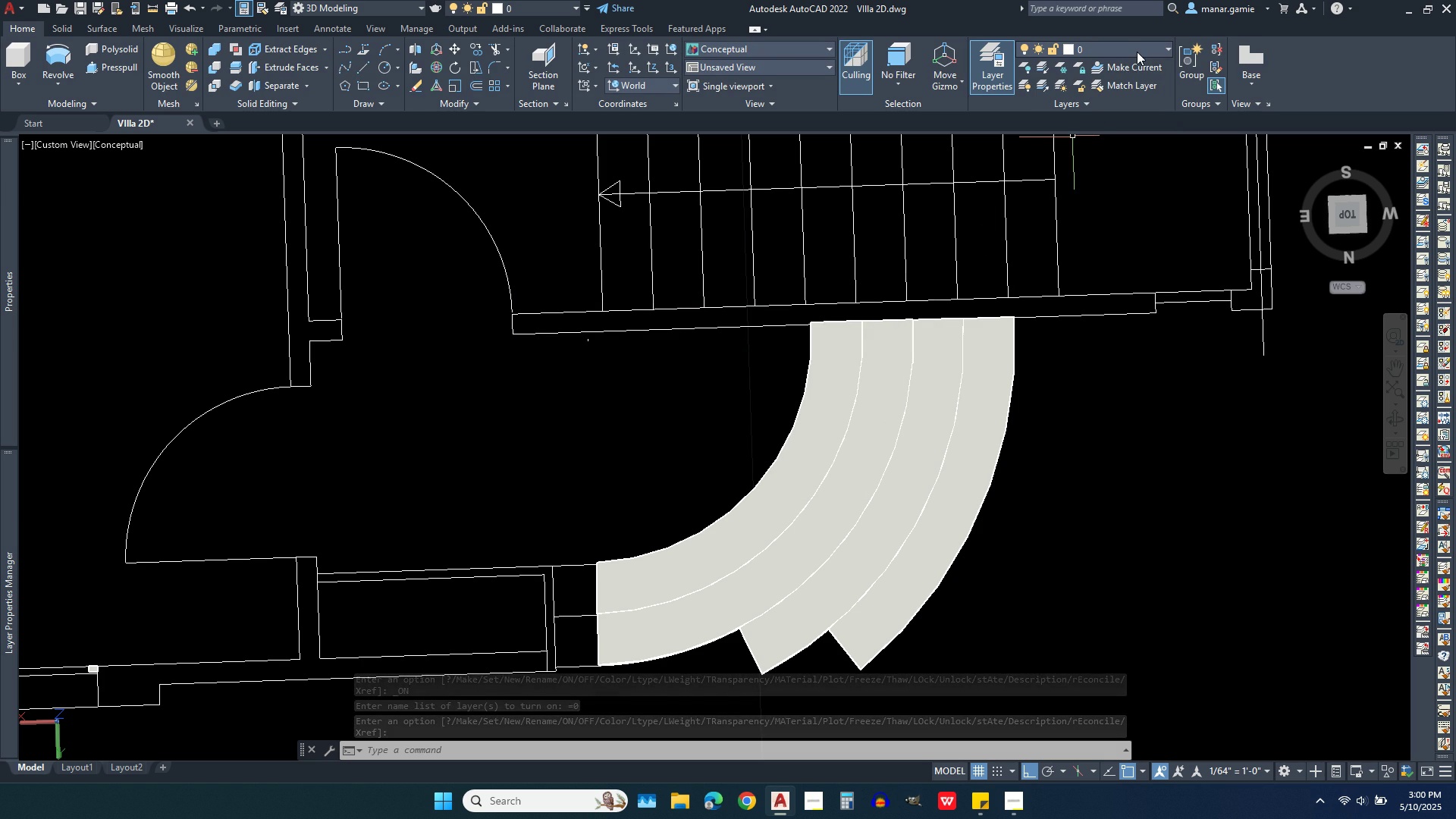 
left_click([1137, 52])
 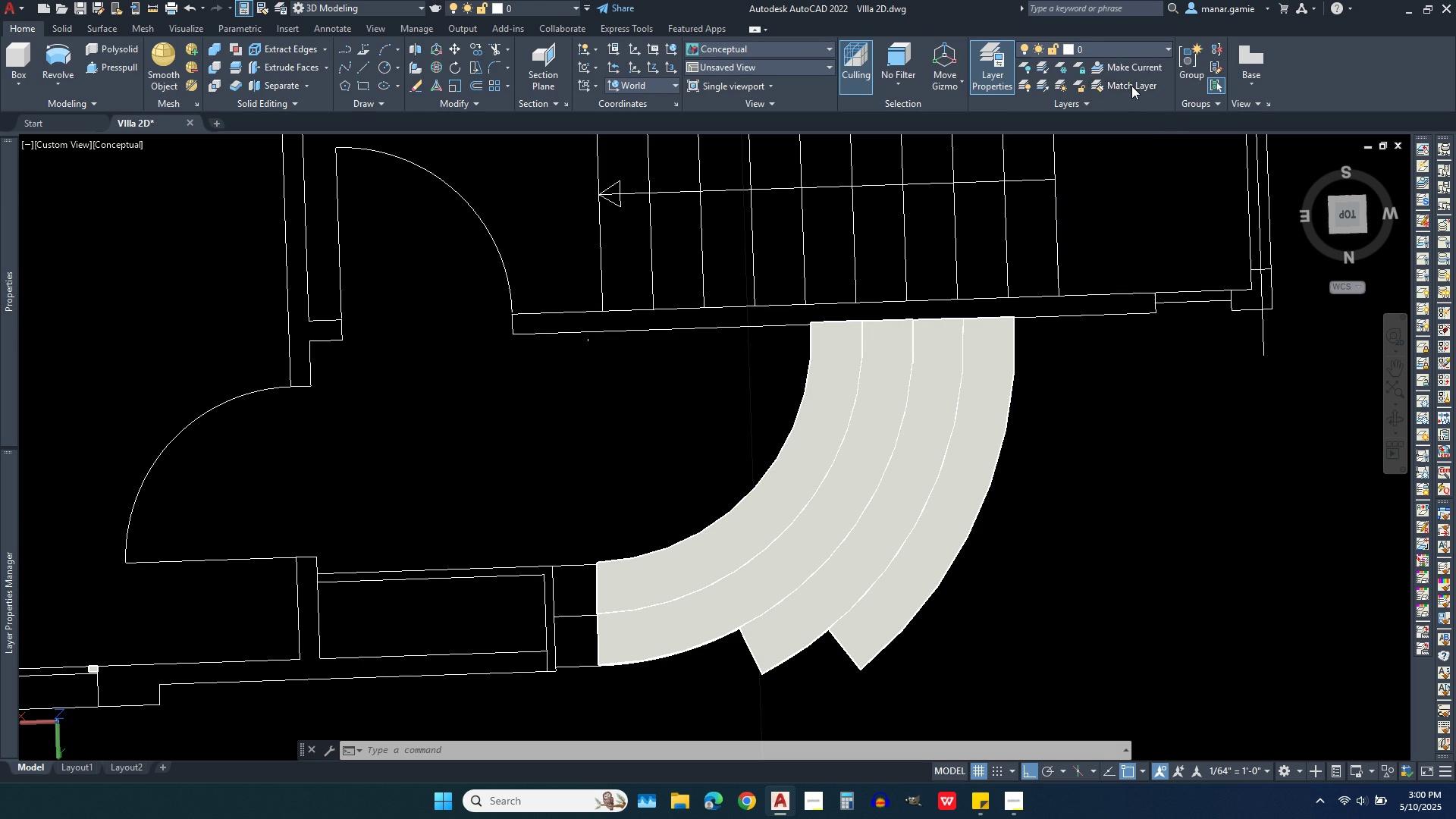 
left_click([1131, 86])
 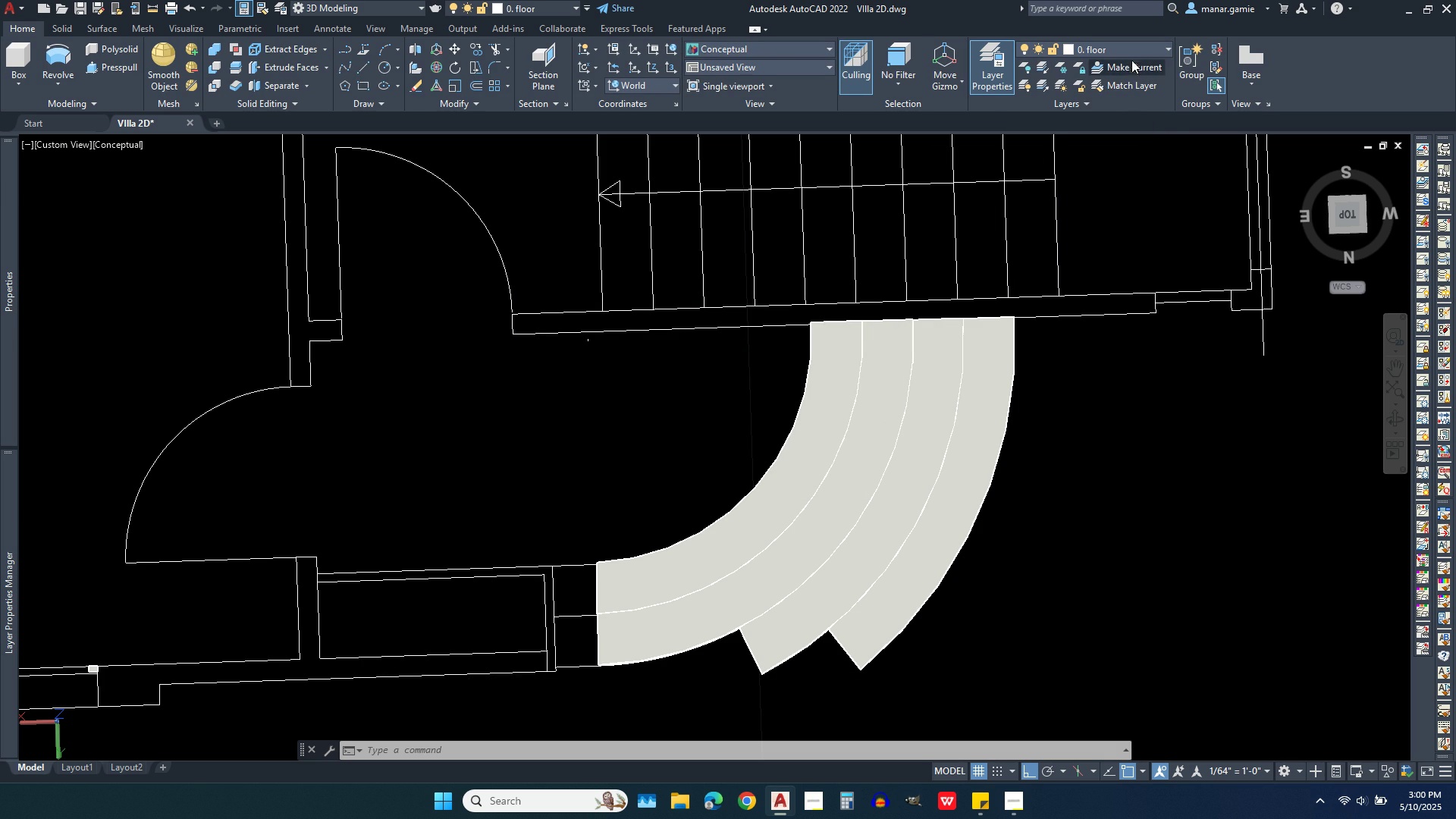 
left_click([1134, 49])
 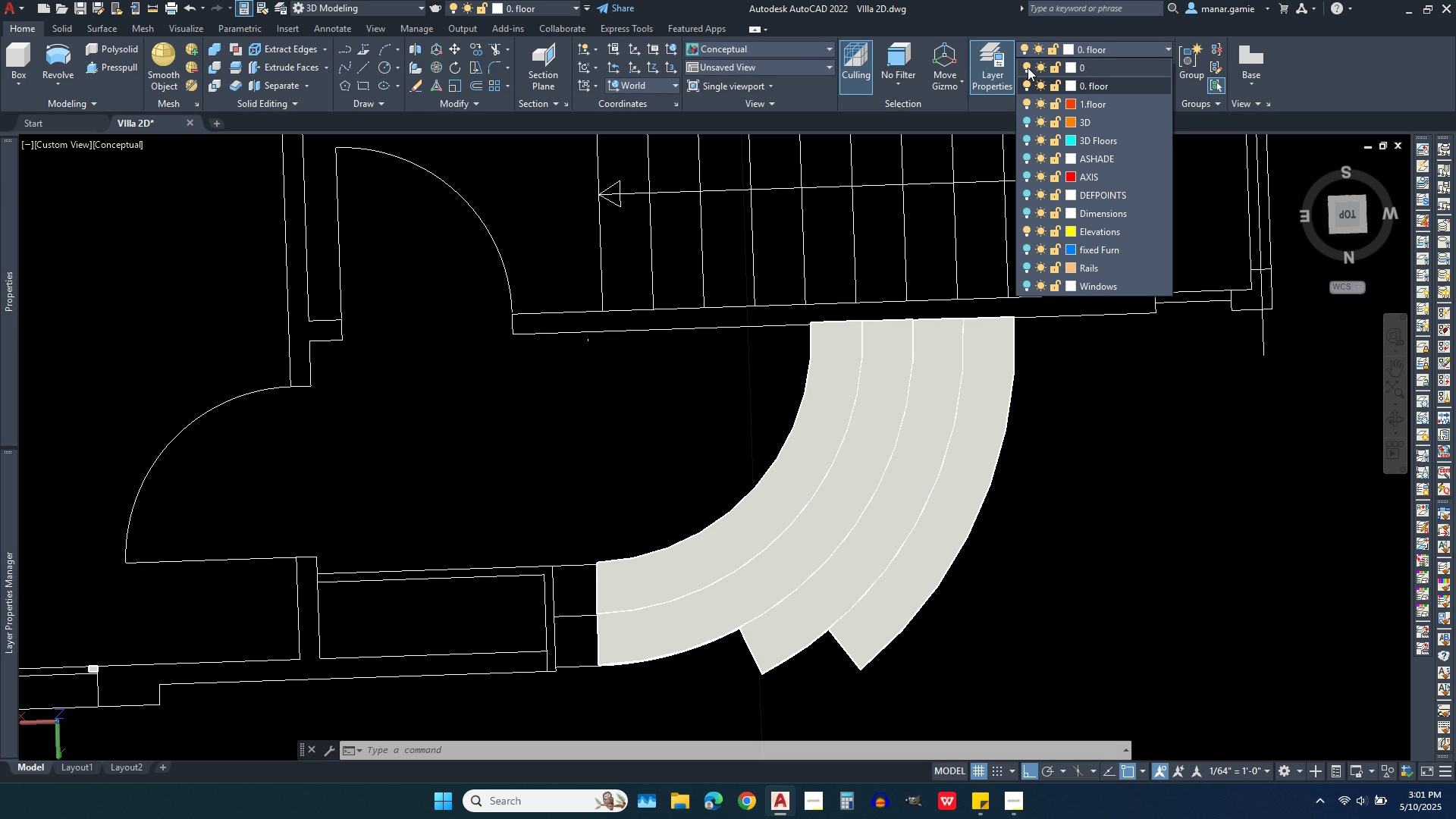 
left_click([1028, 67])
 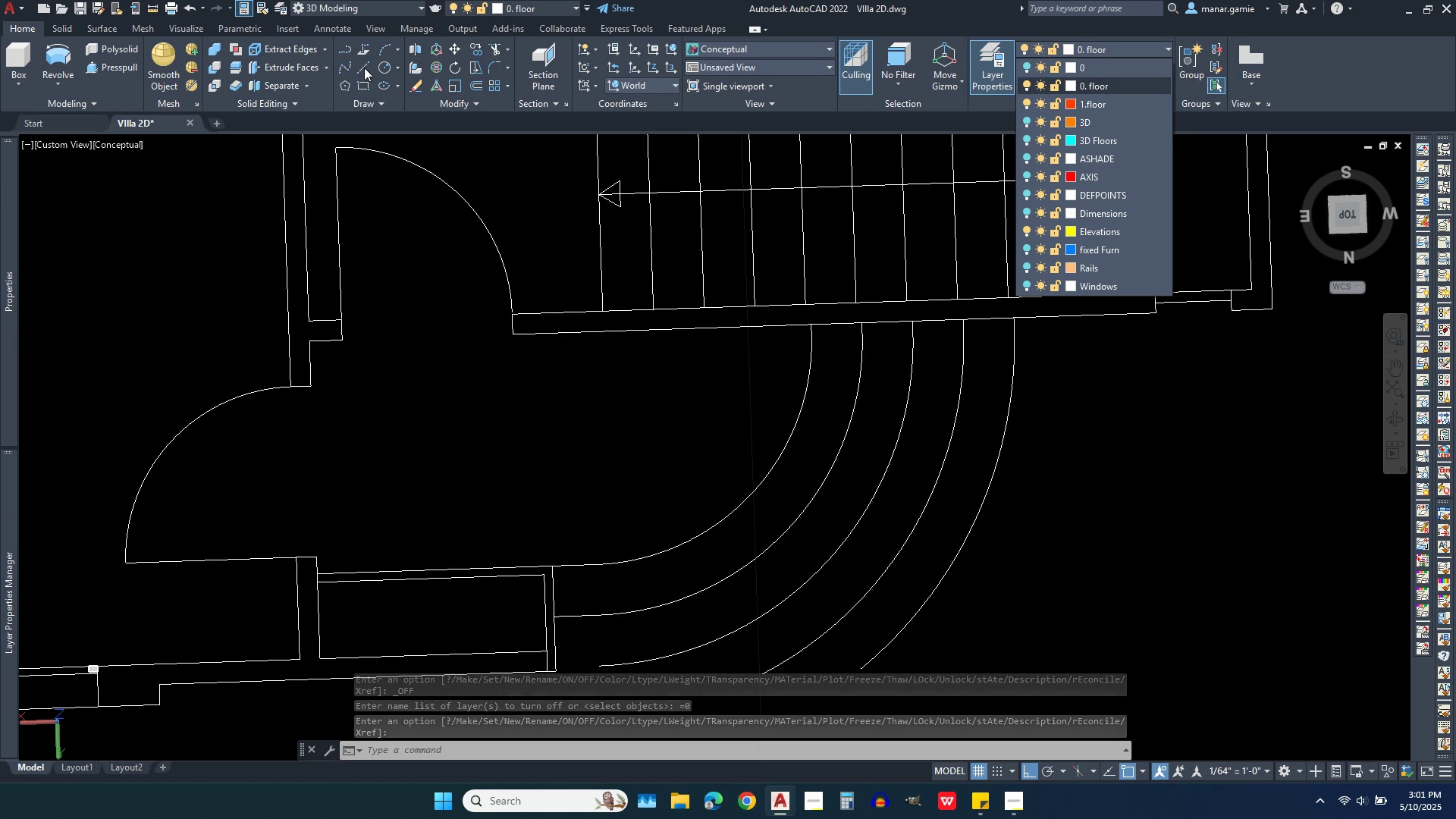 
wait(5.4)
 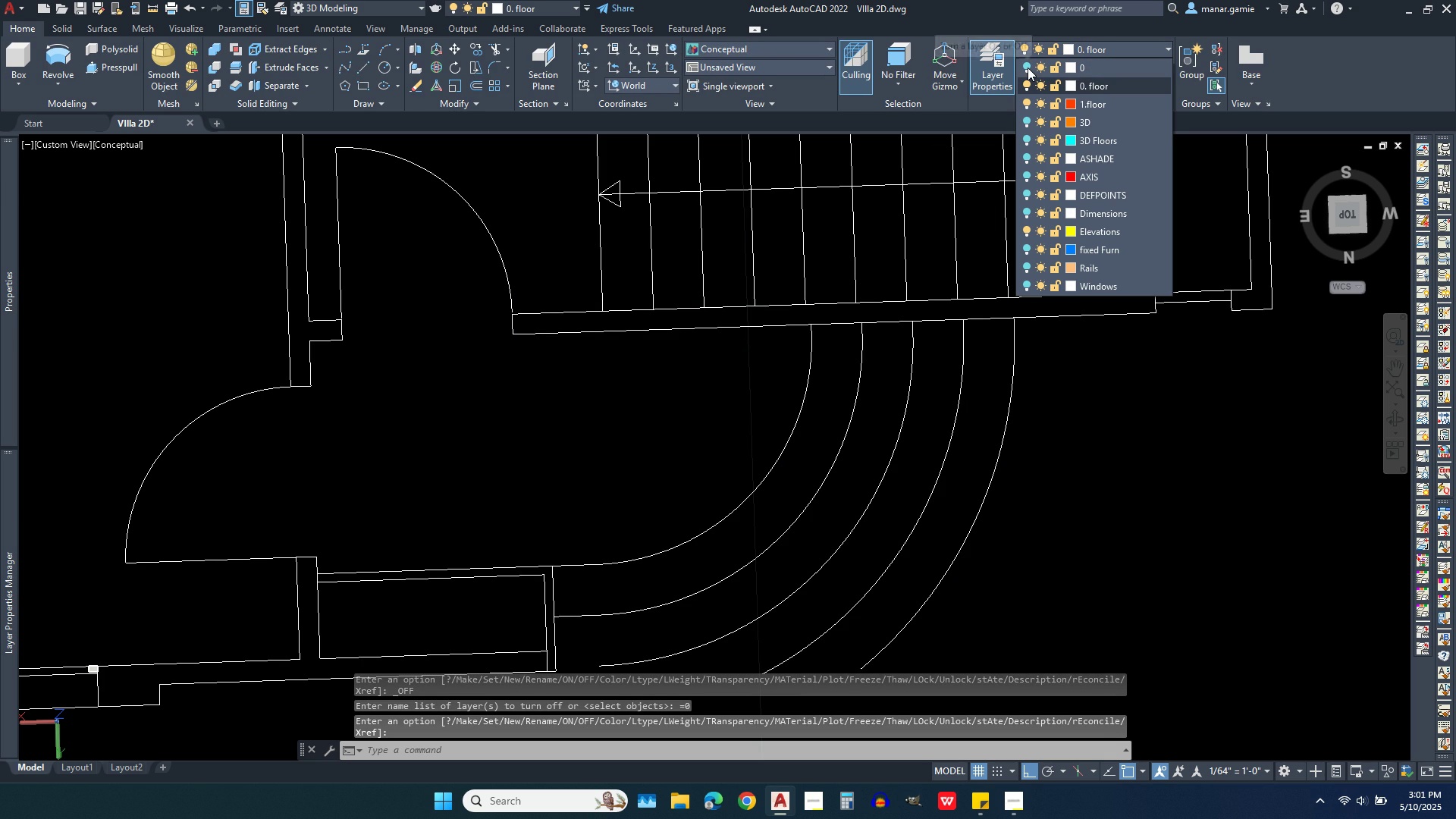 
left_click([1128, 89])
 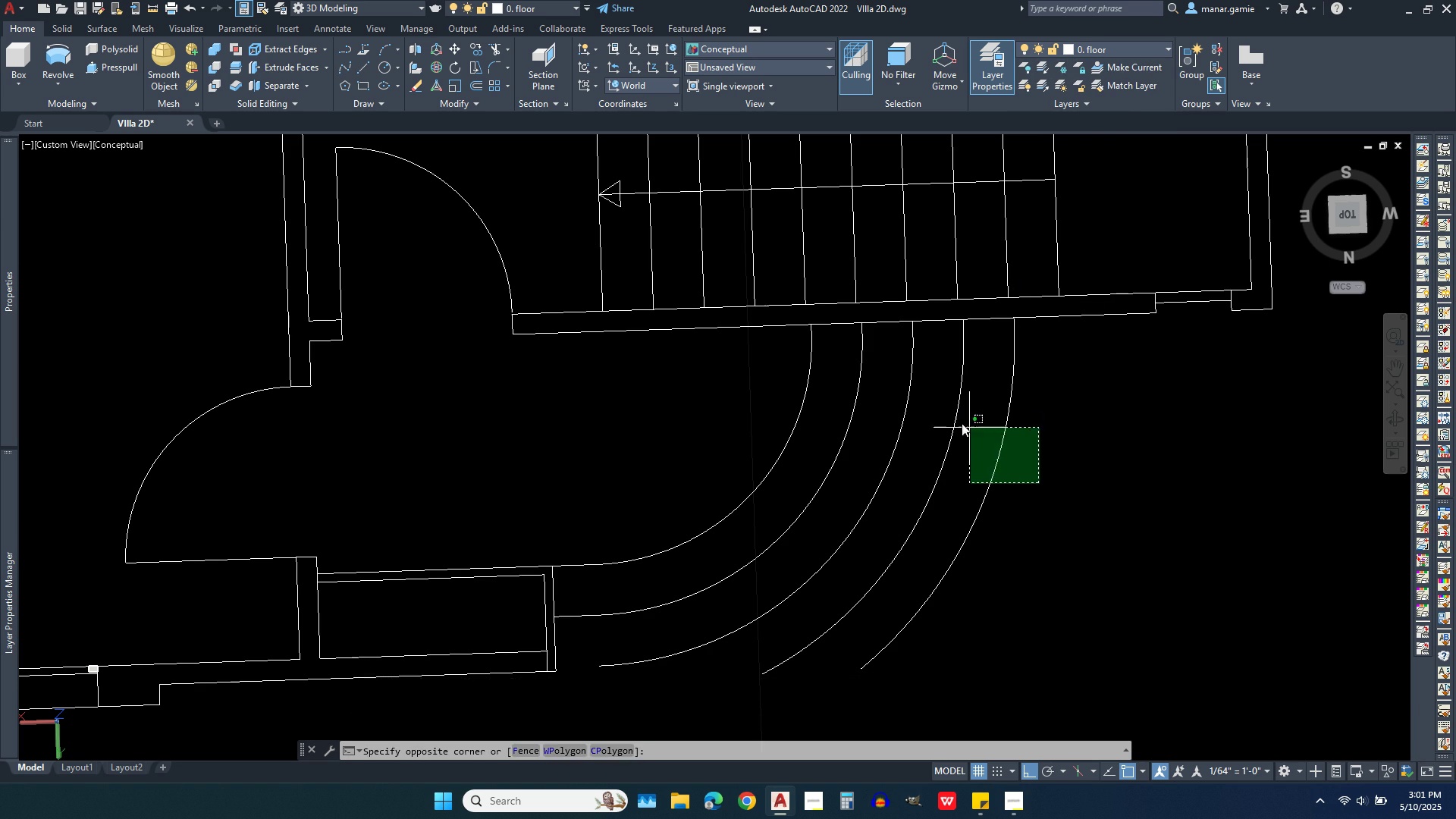 
double_click([943, 416])
 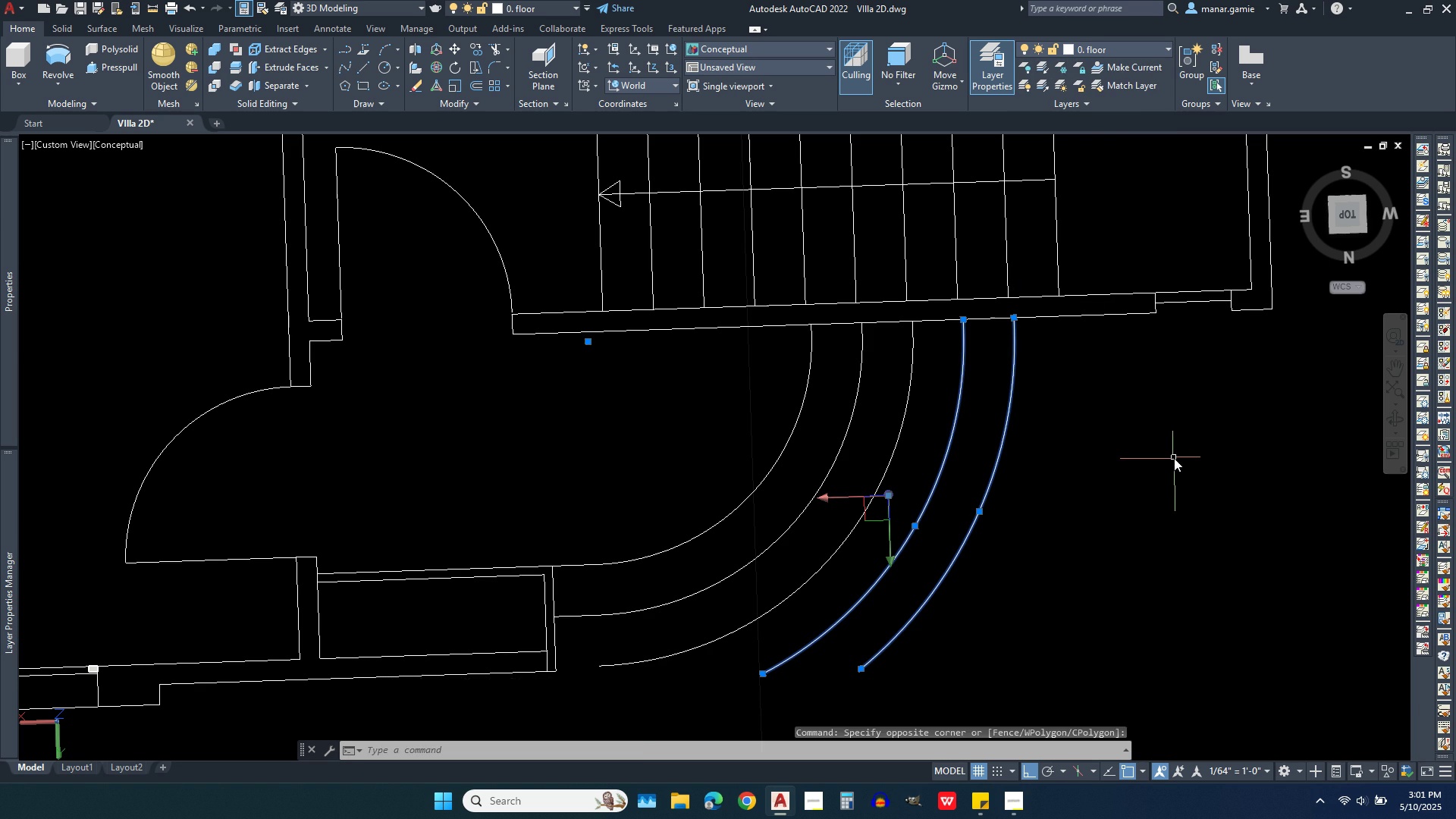 
key(Escape)
 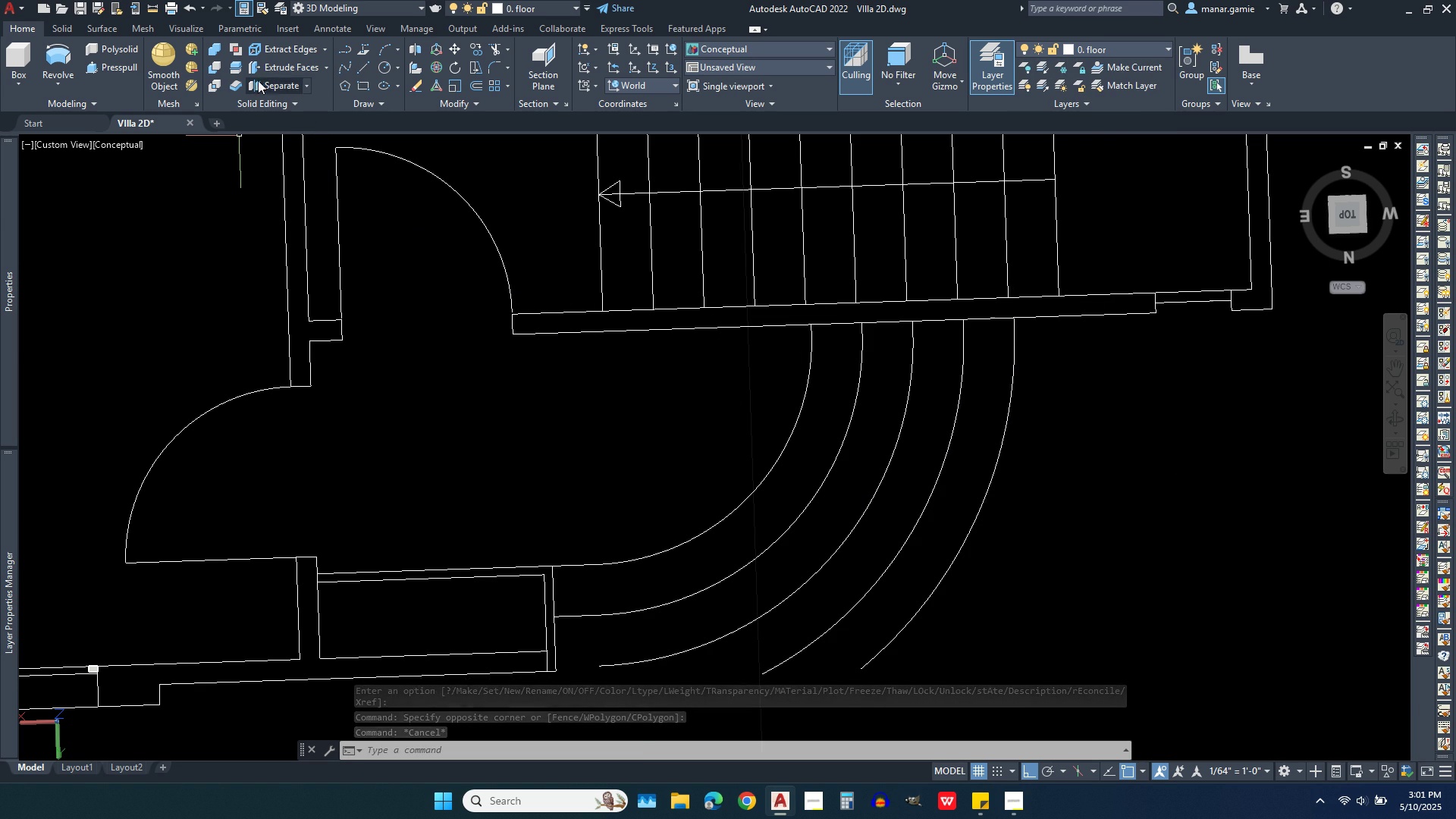 
wait(6.02)
 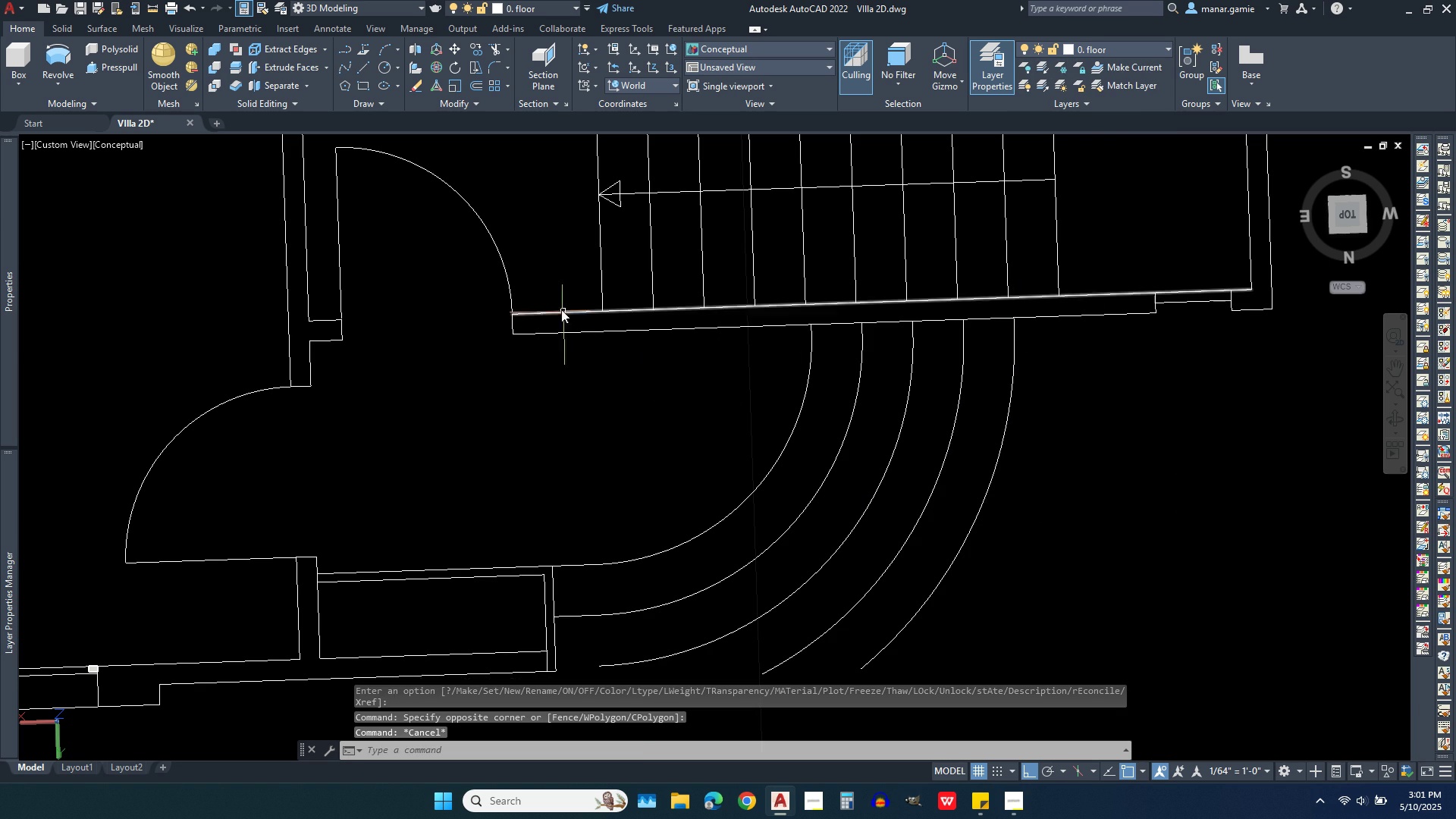 
left_click([362, 67])
 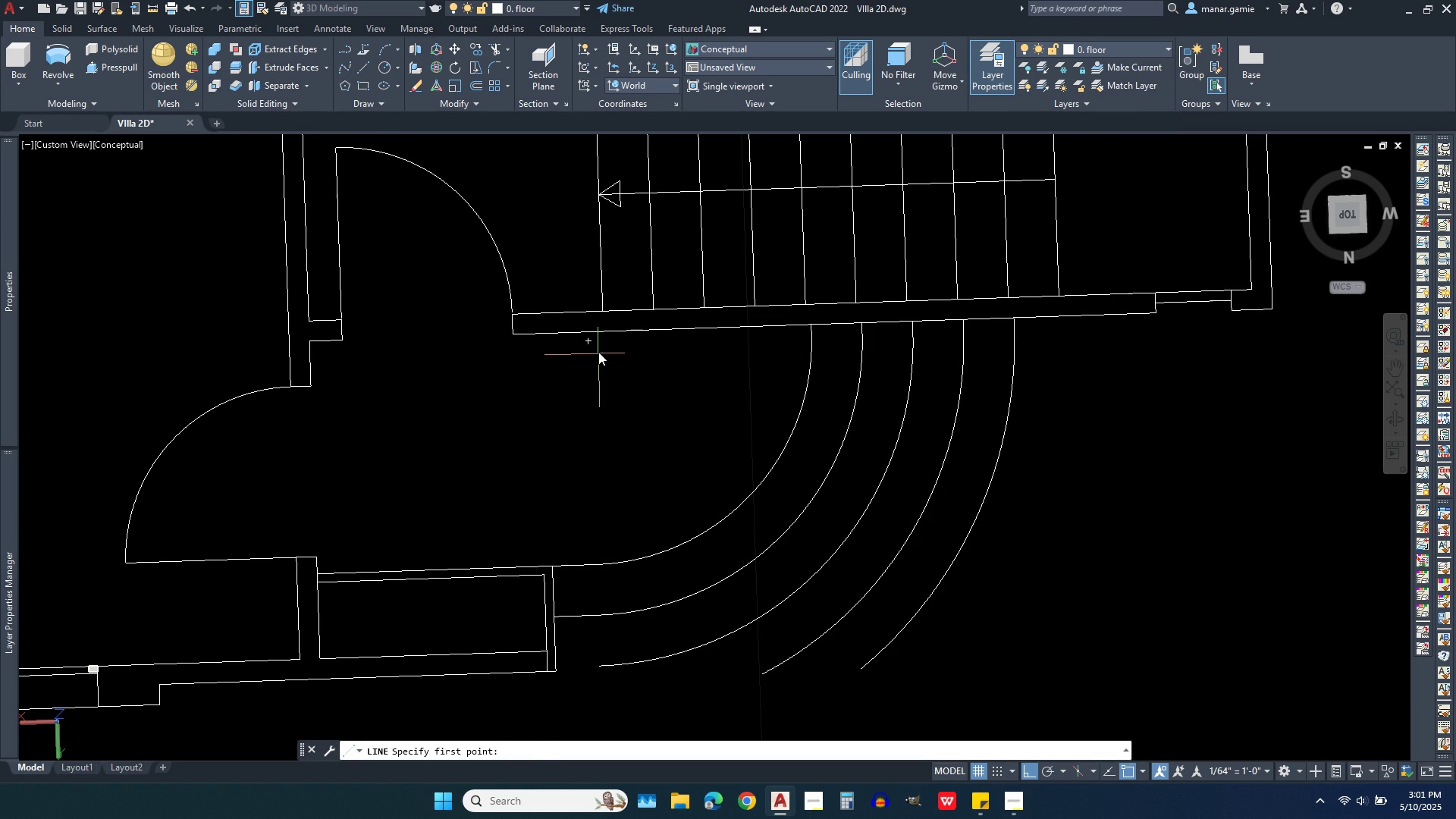 
left_click([590, 347])
 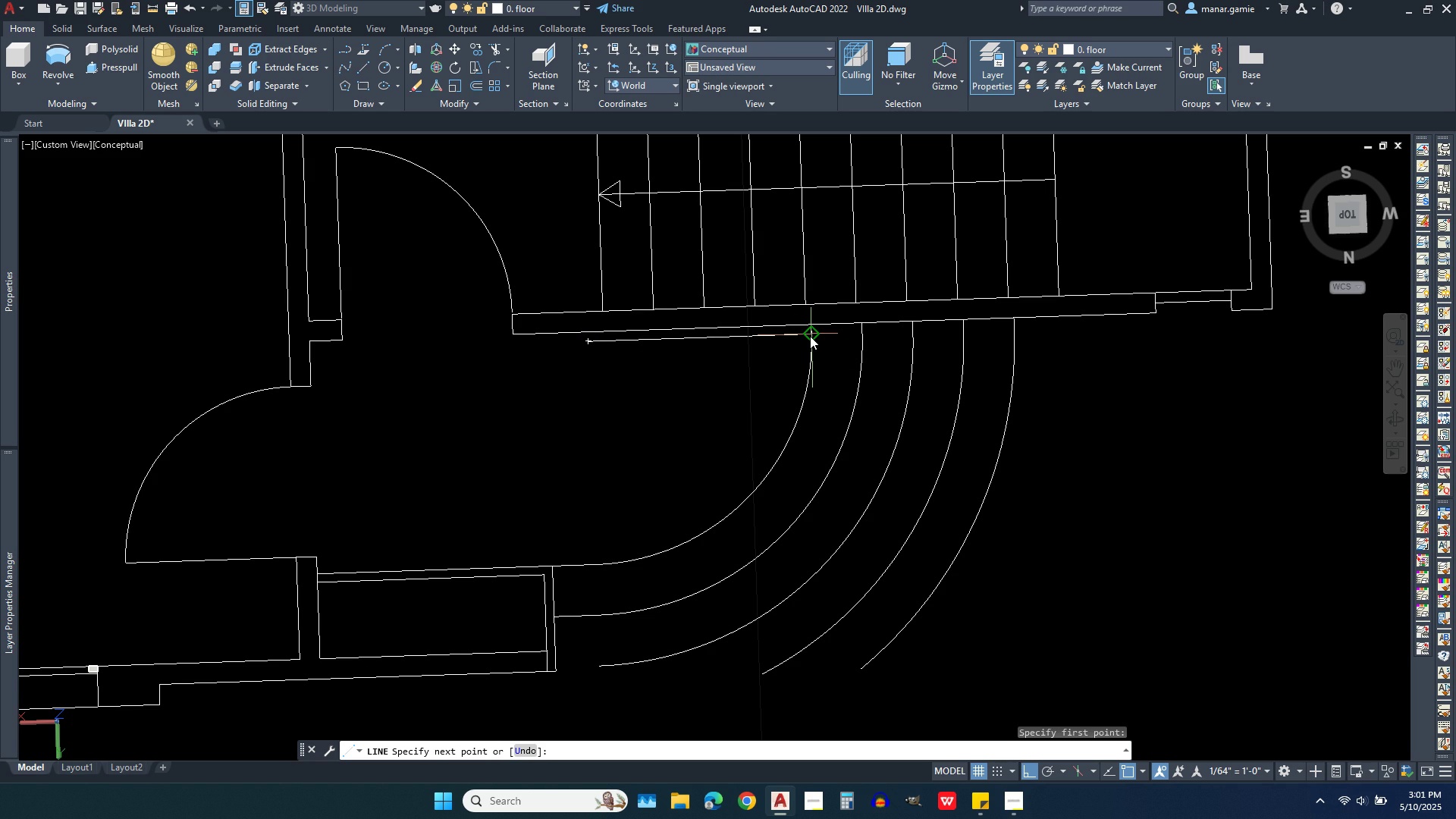 
left_click([810, 336])
 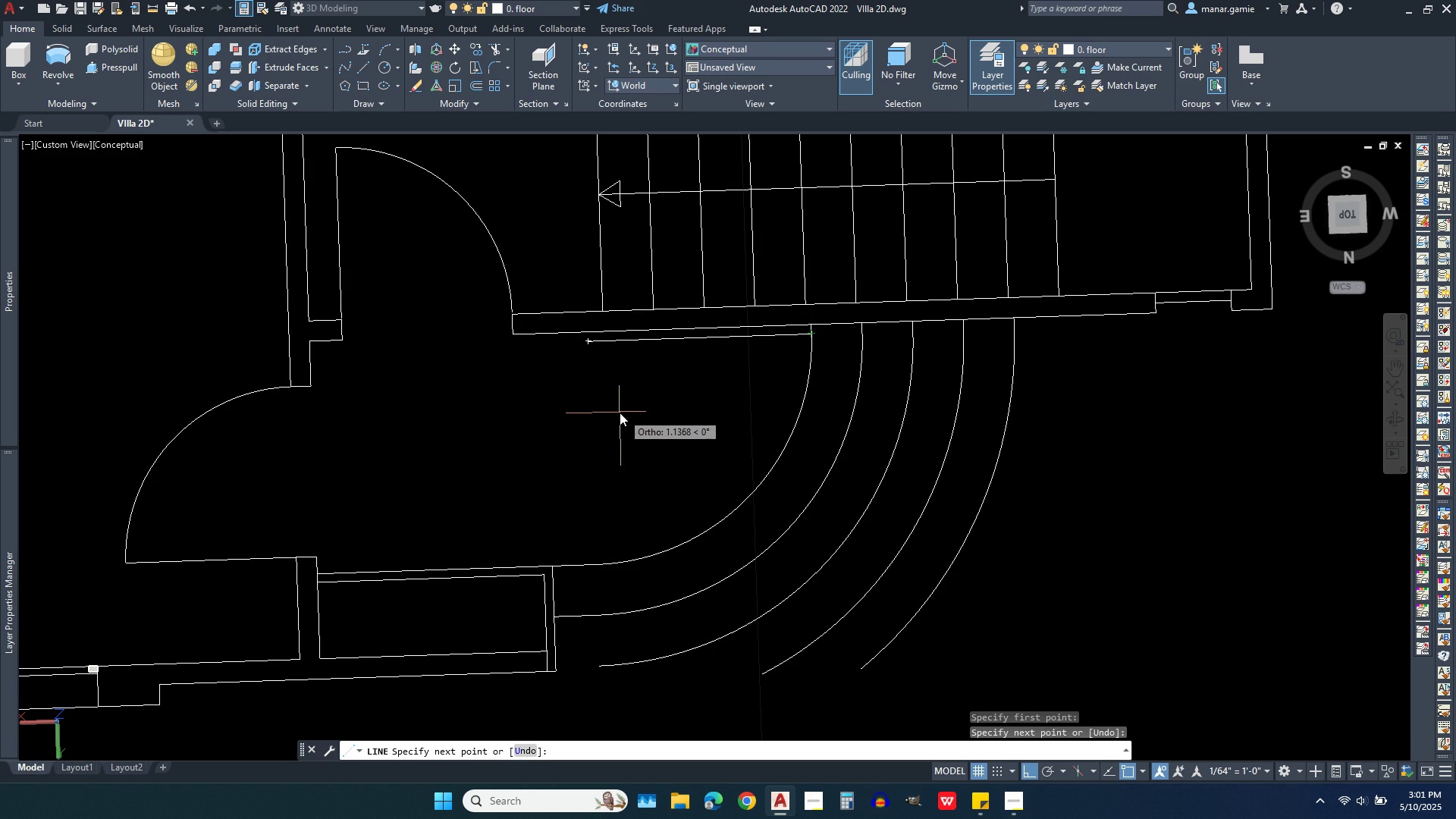 
right_click([611, 410])
 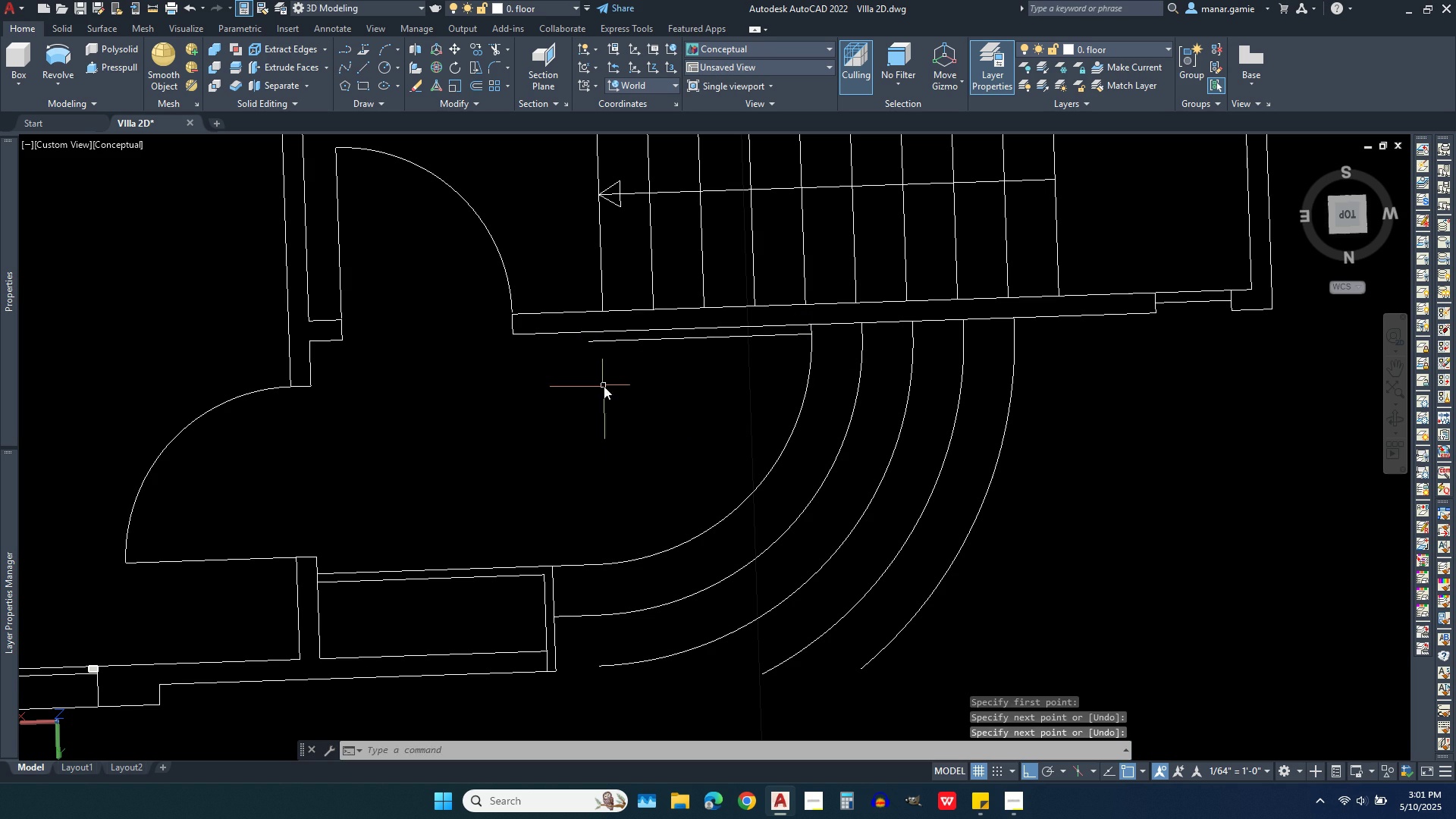 
right_click([604, 386])
 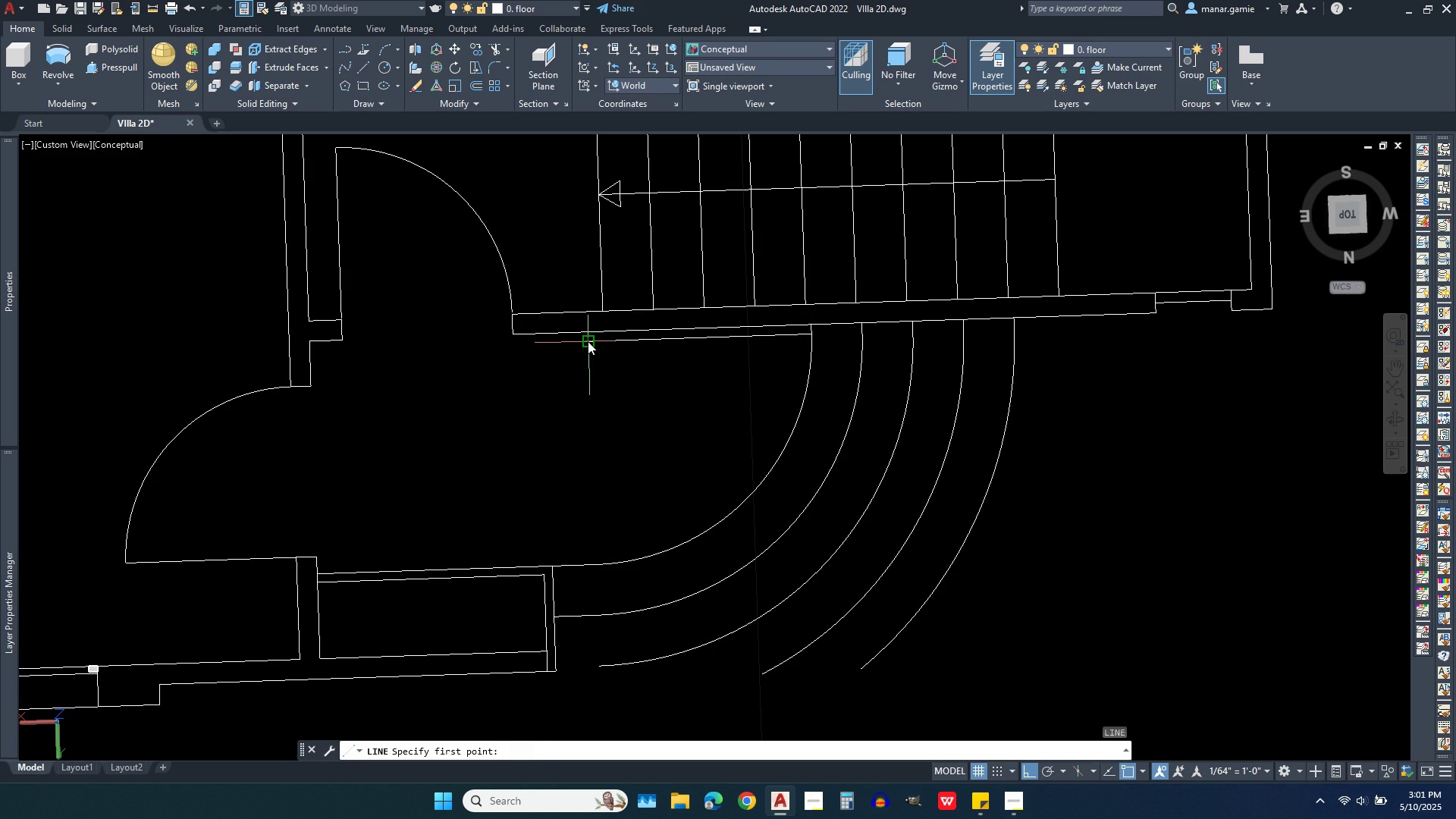 
left_click([588, 341])
 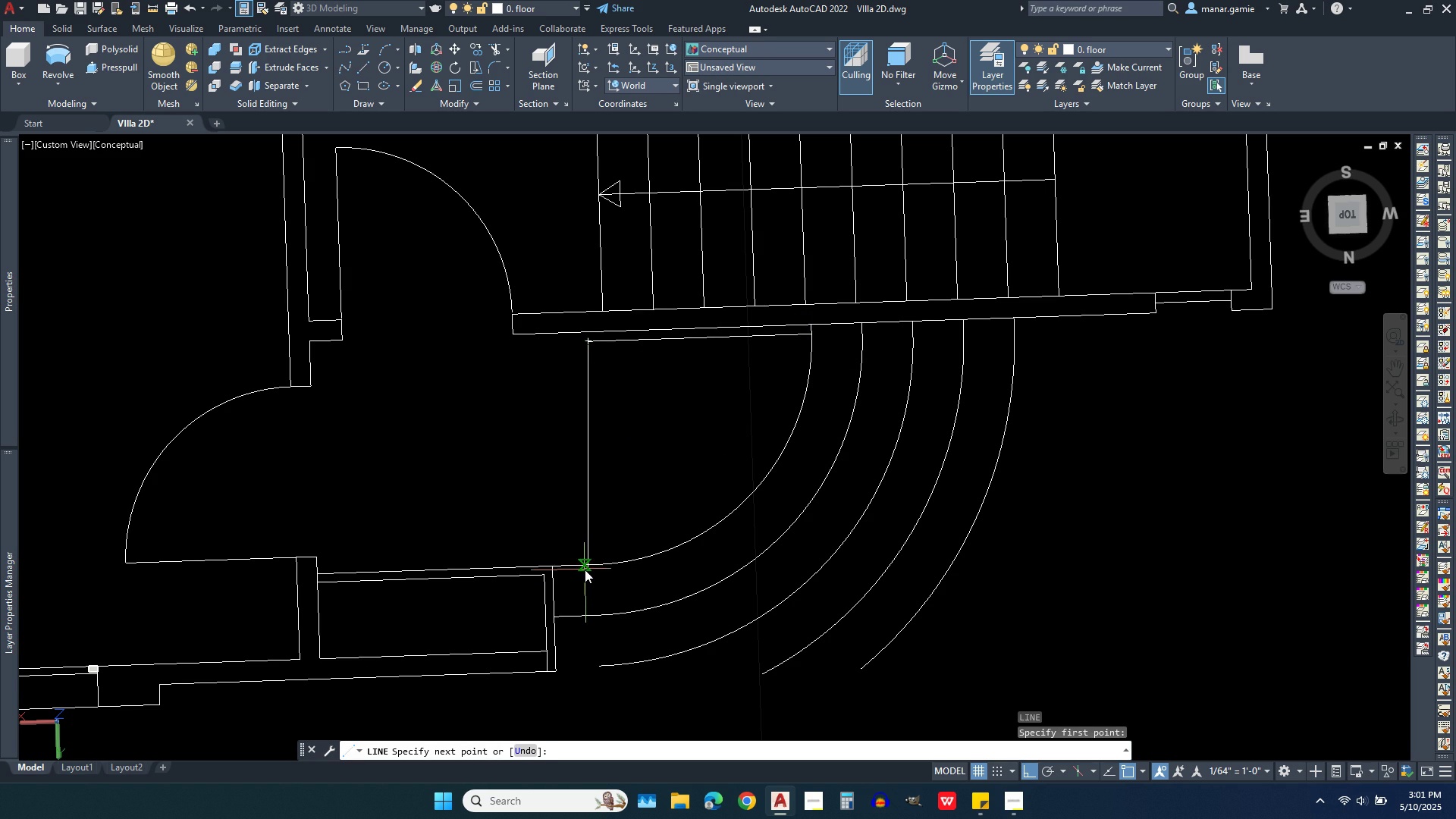 
left_click([585, 564])
 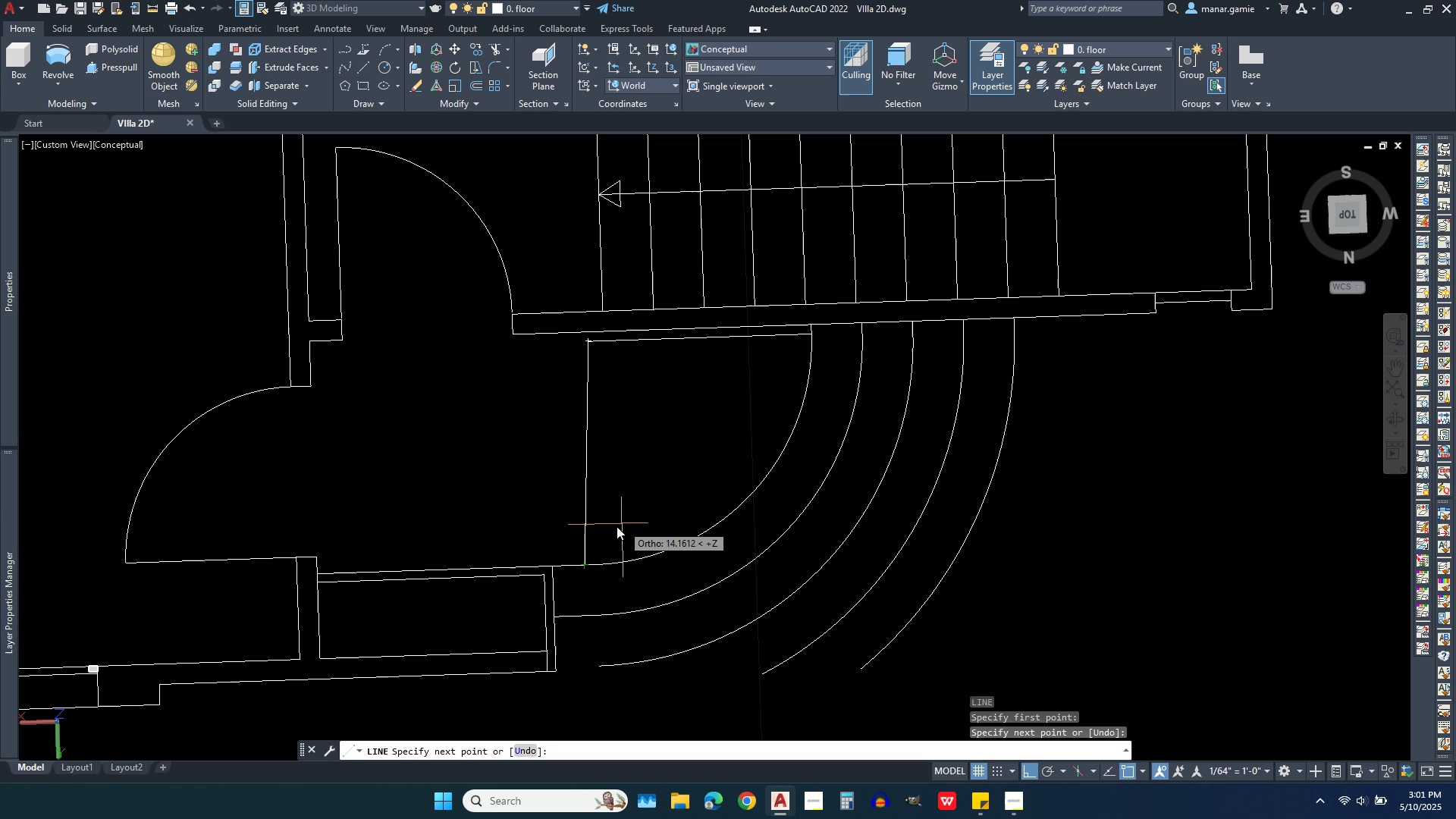 
wait(5.13)
 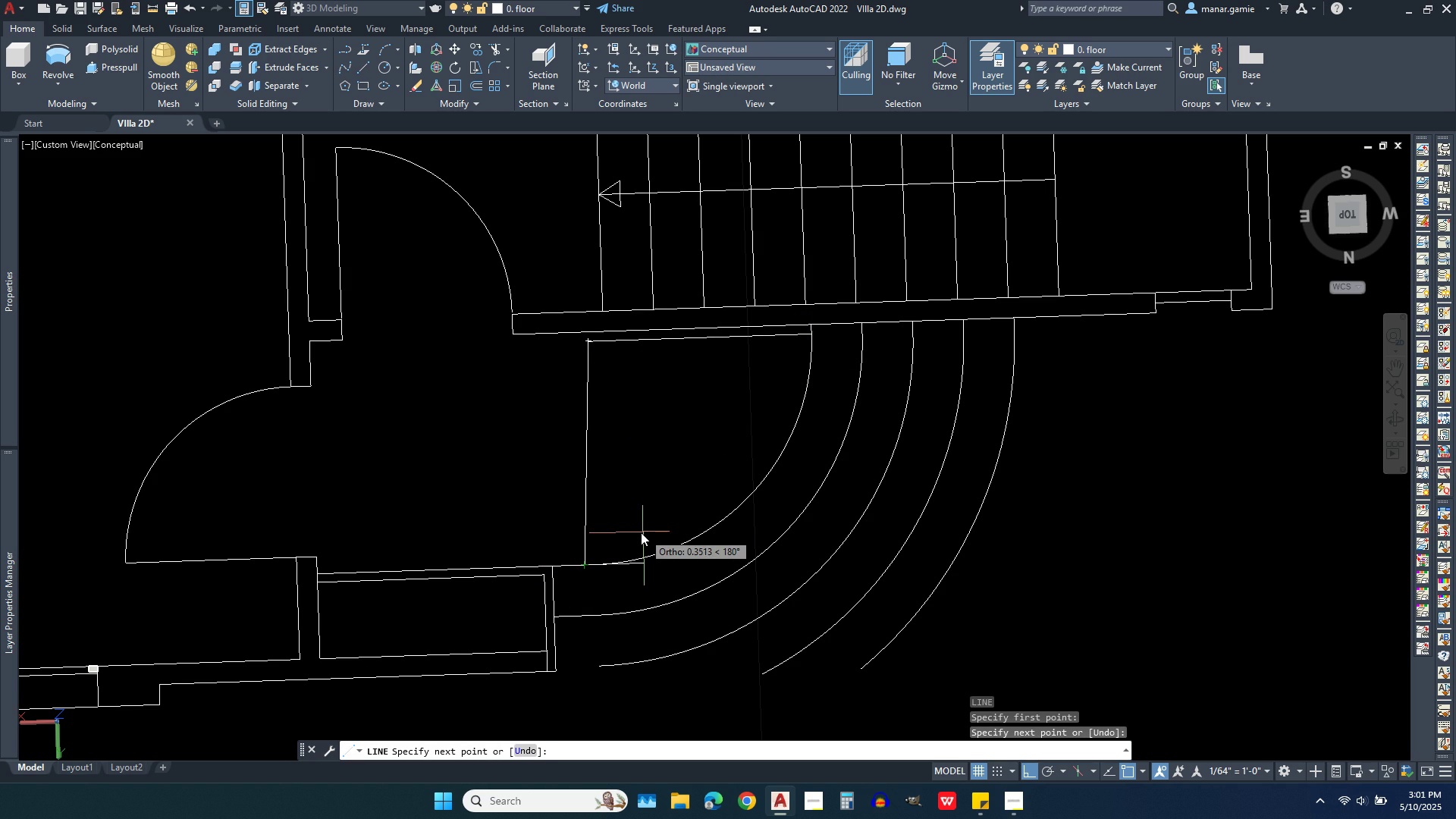 
key(Escape)
 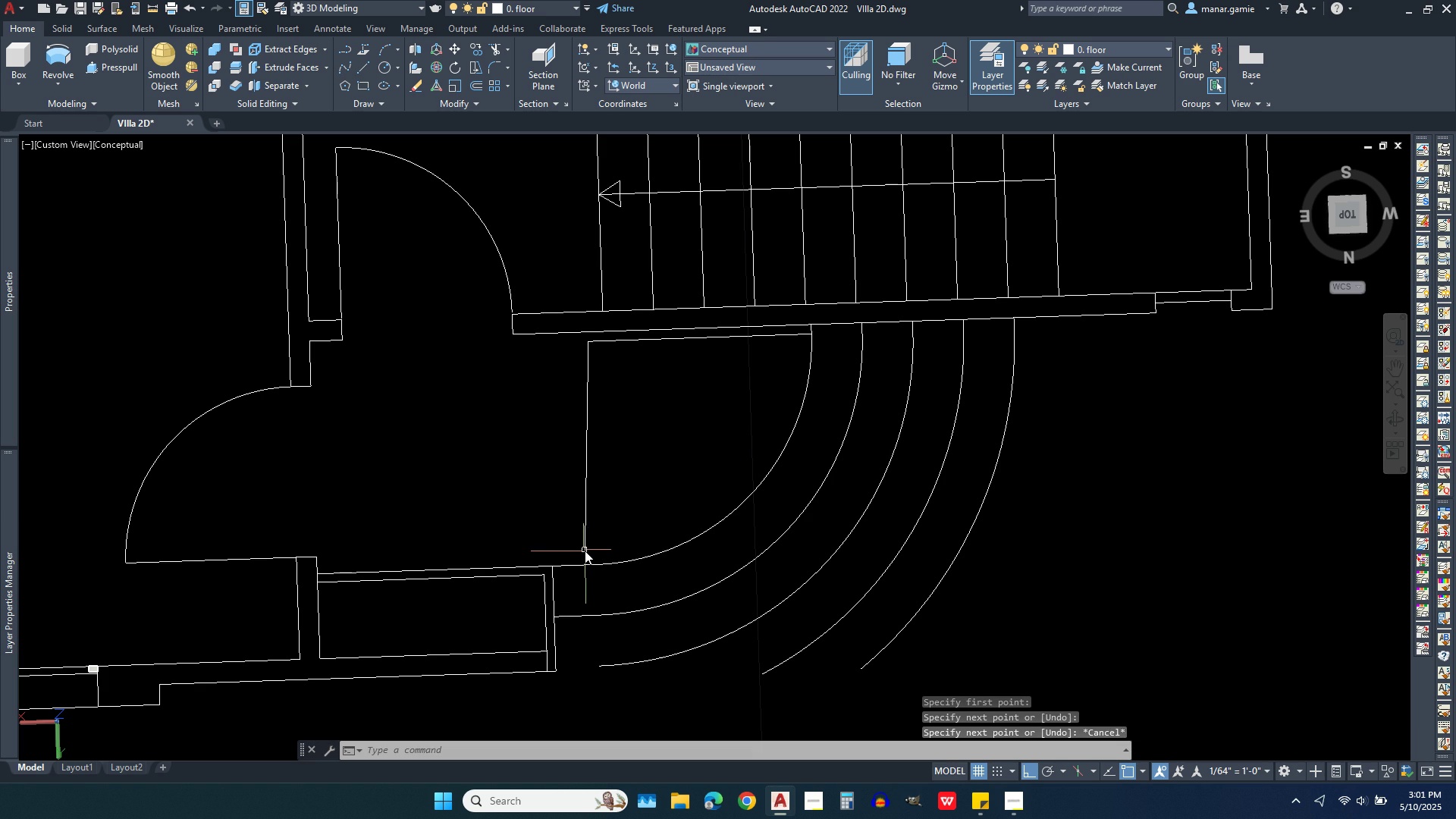 
left_click([585, 551])
 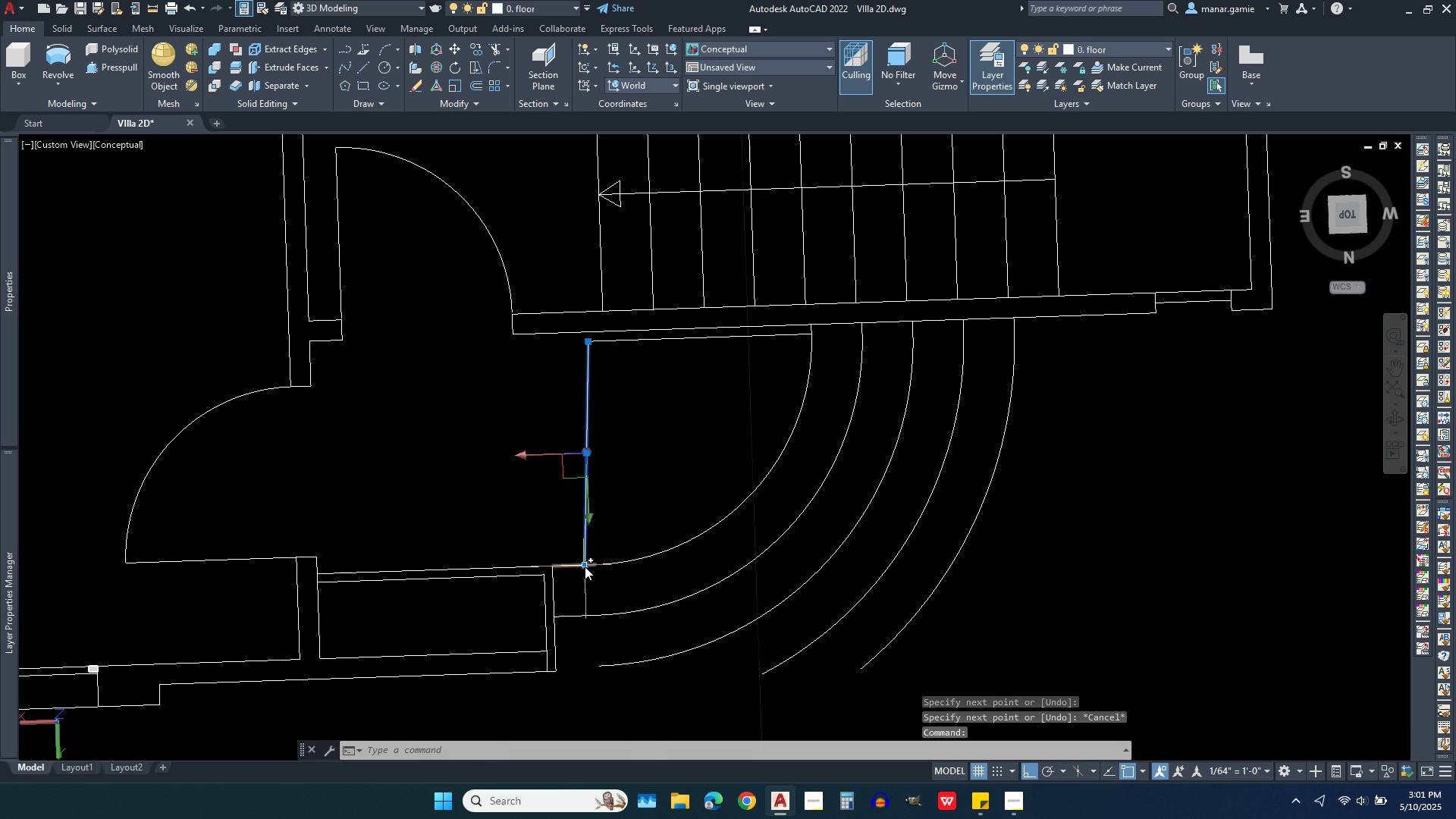 
left_click([585, 566])
 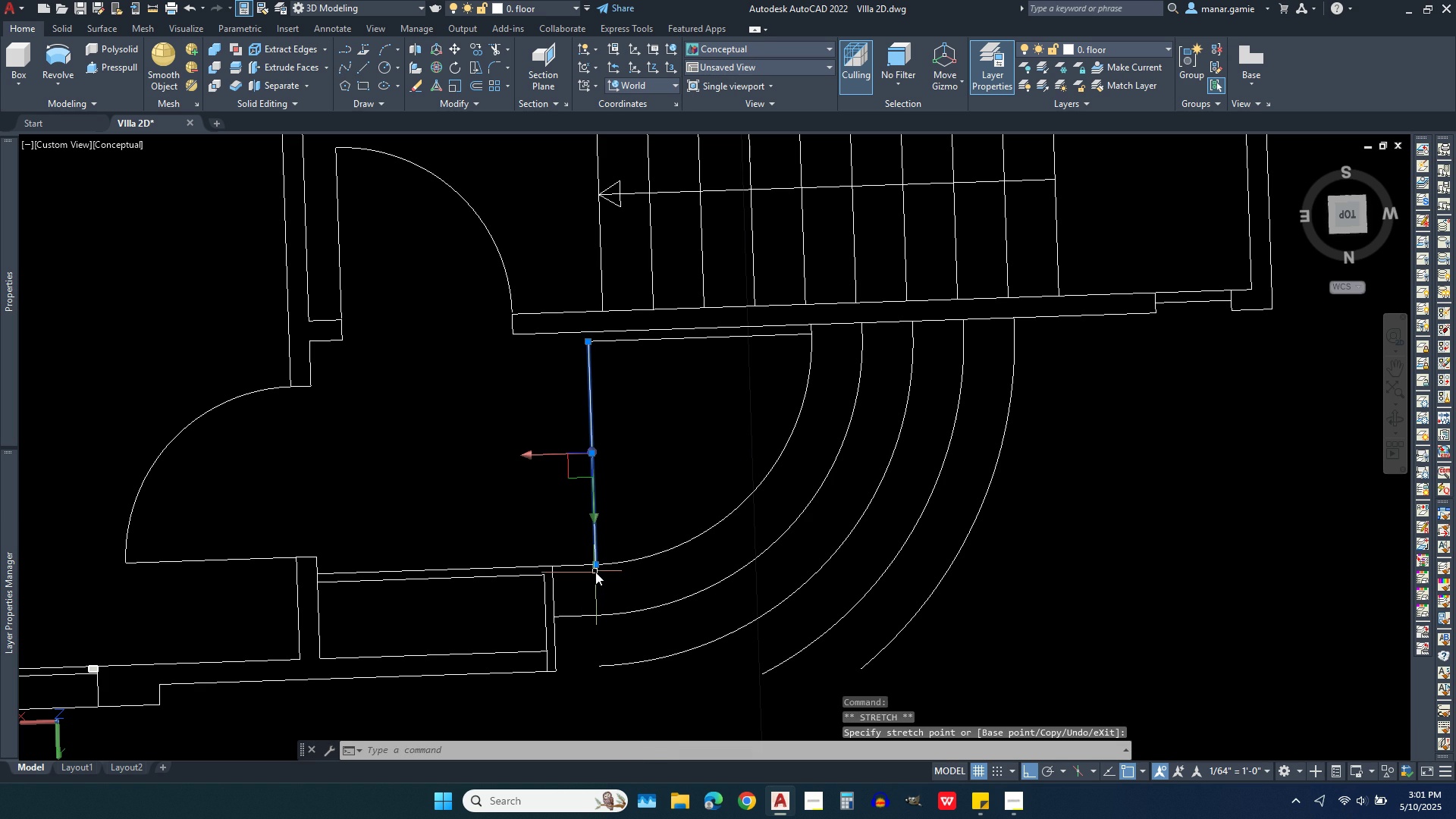 
left_click([595, 572])
 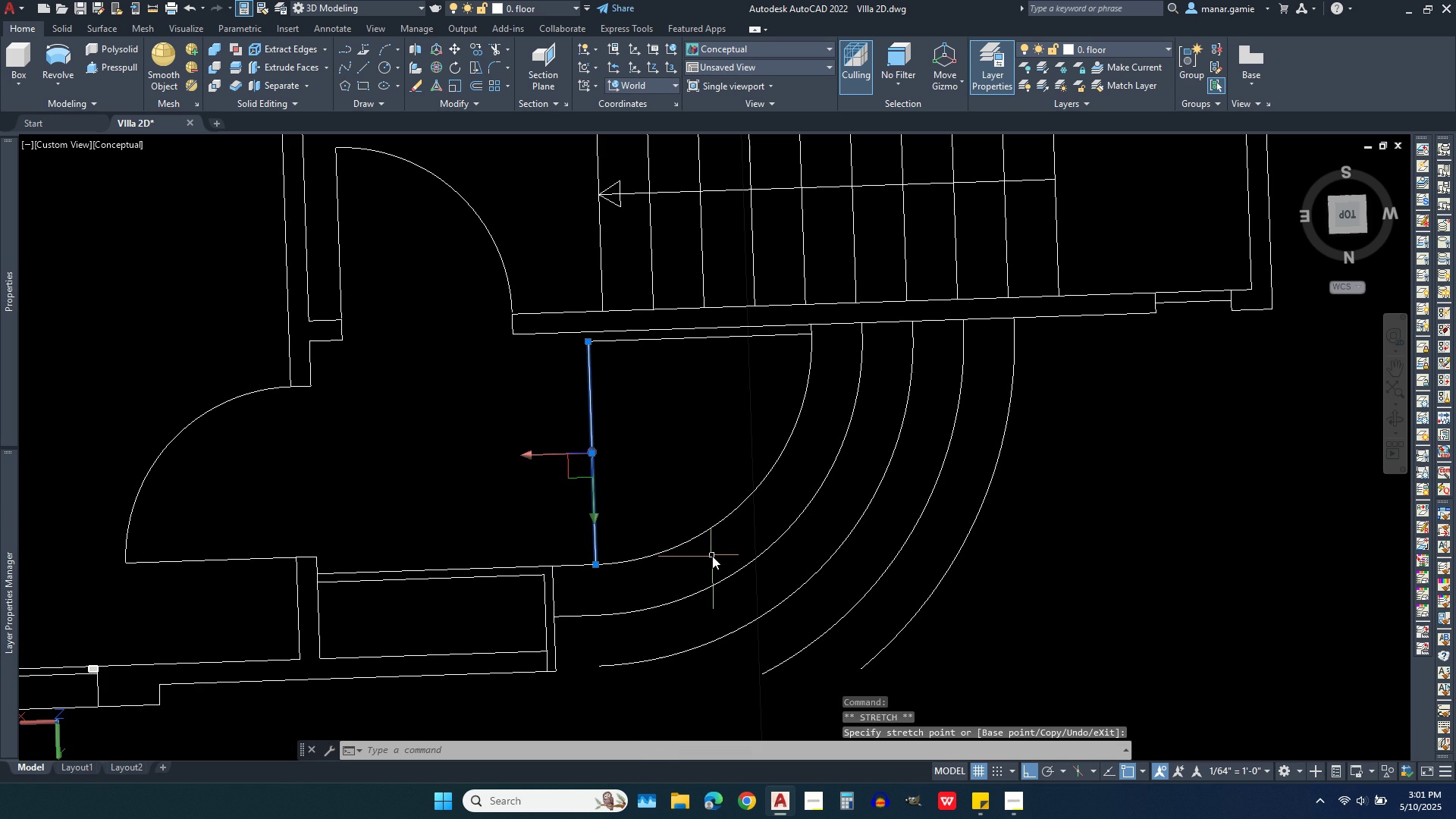 
key(Escape)
 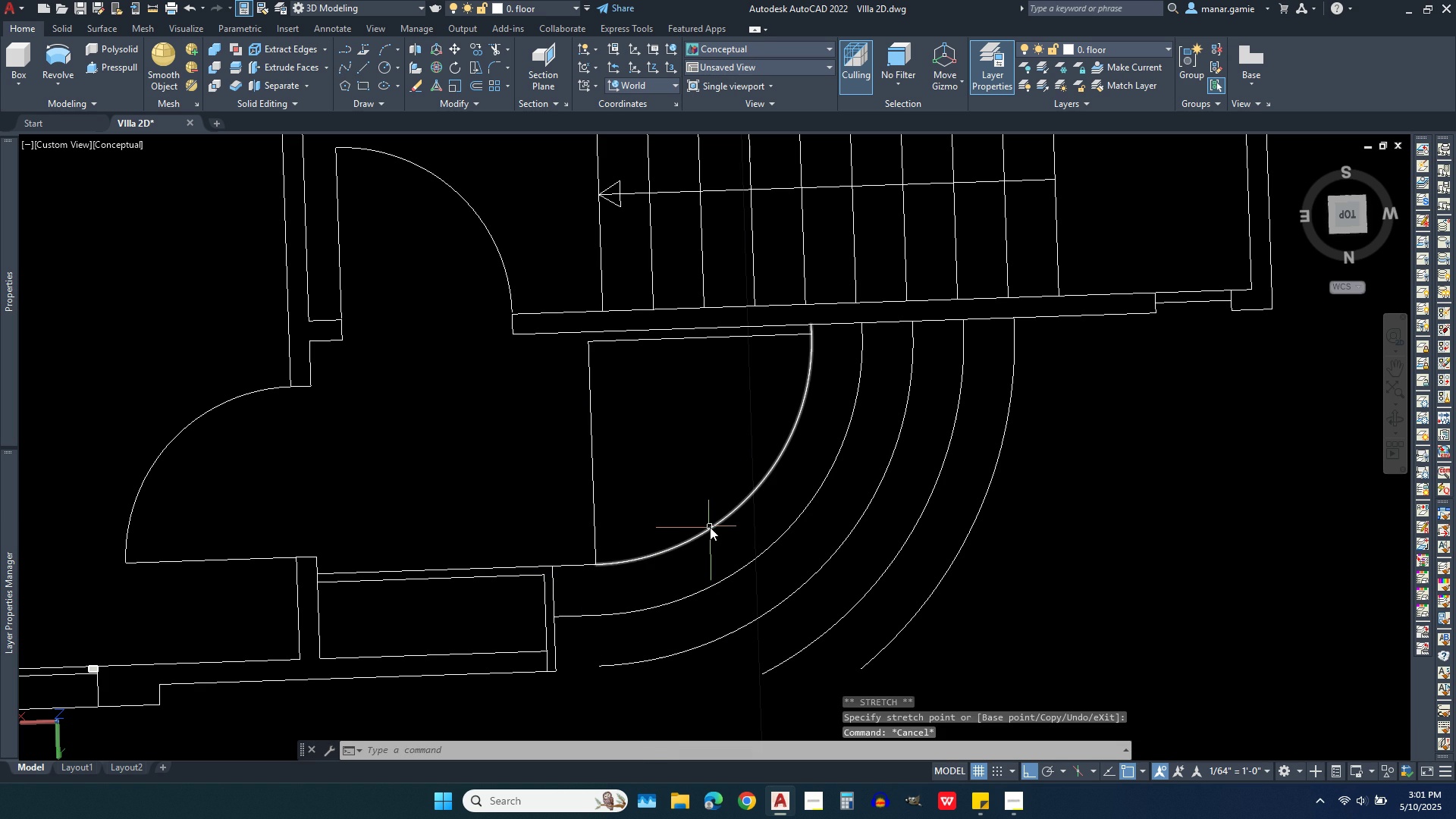 
left_click([710, 527])
 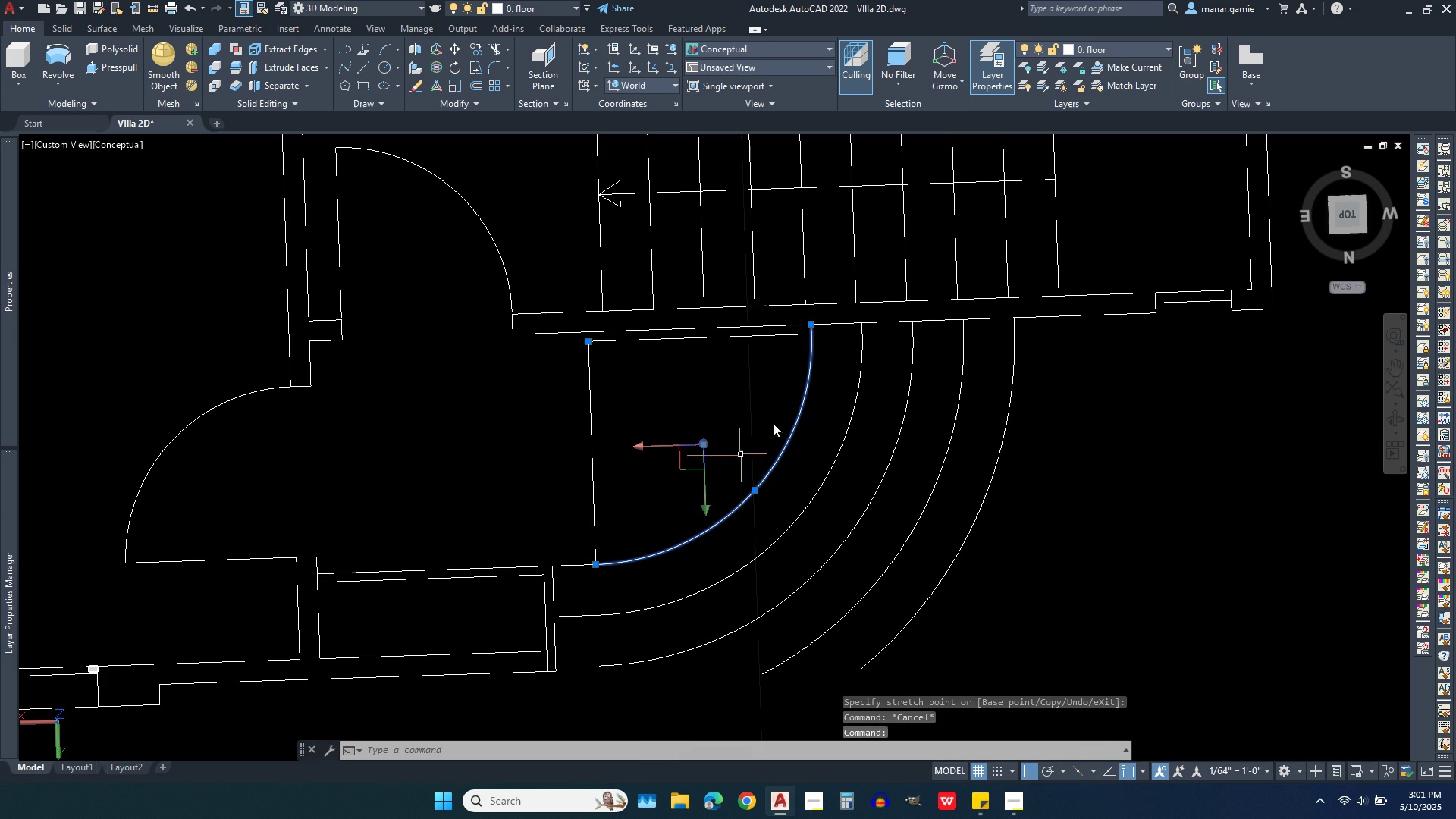 
scroll: coordinate [826, 306], scroll_direction: up, amount: 4.0
 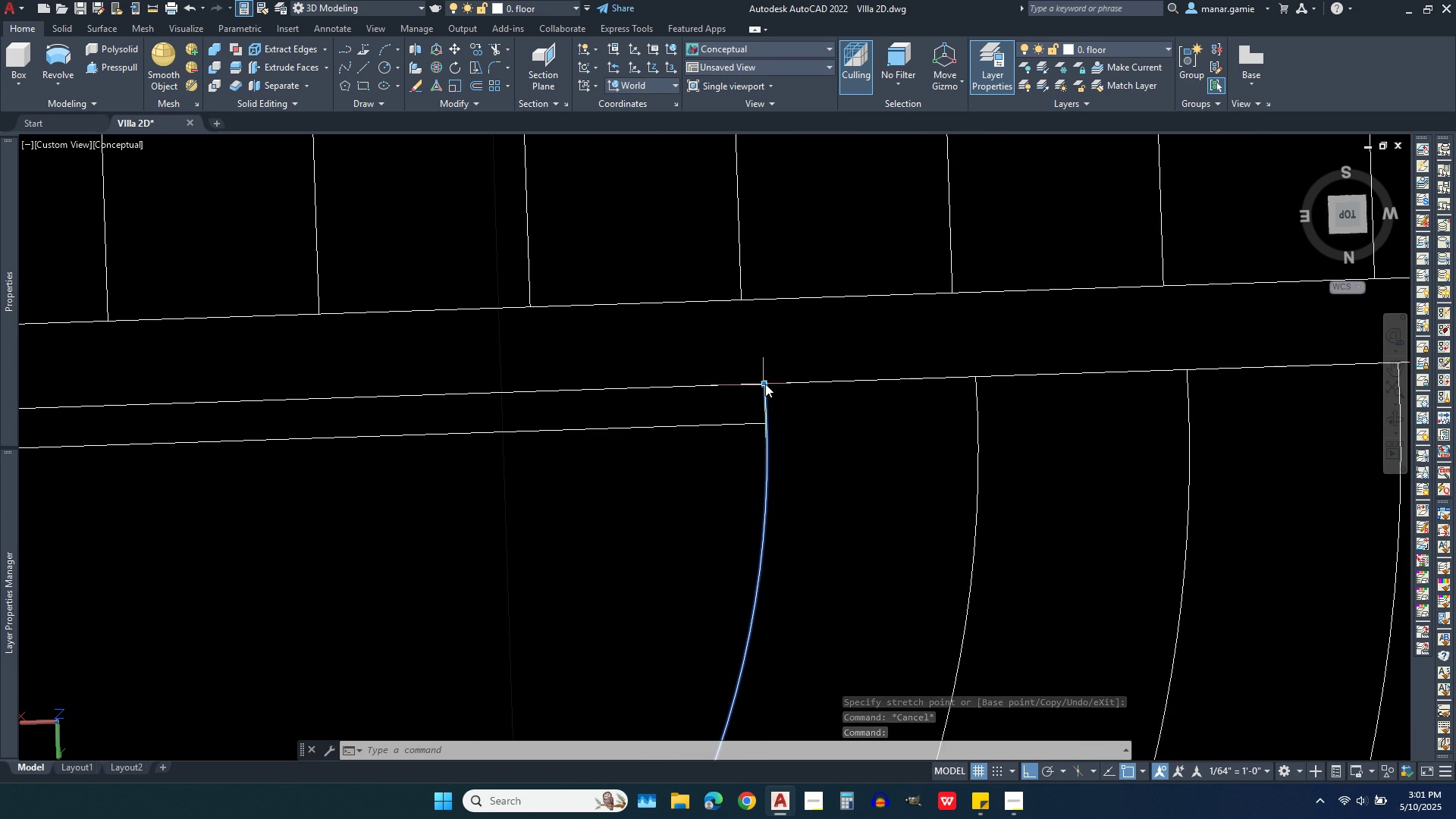 
left_click([765, 384])
 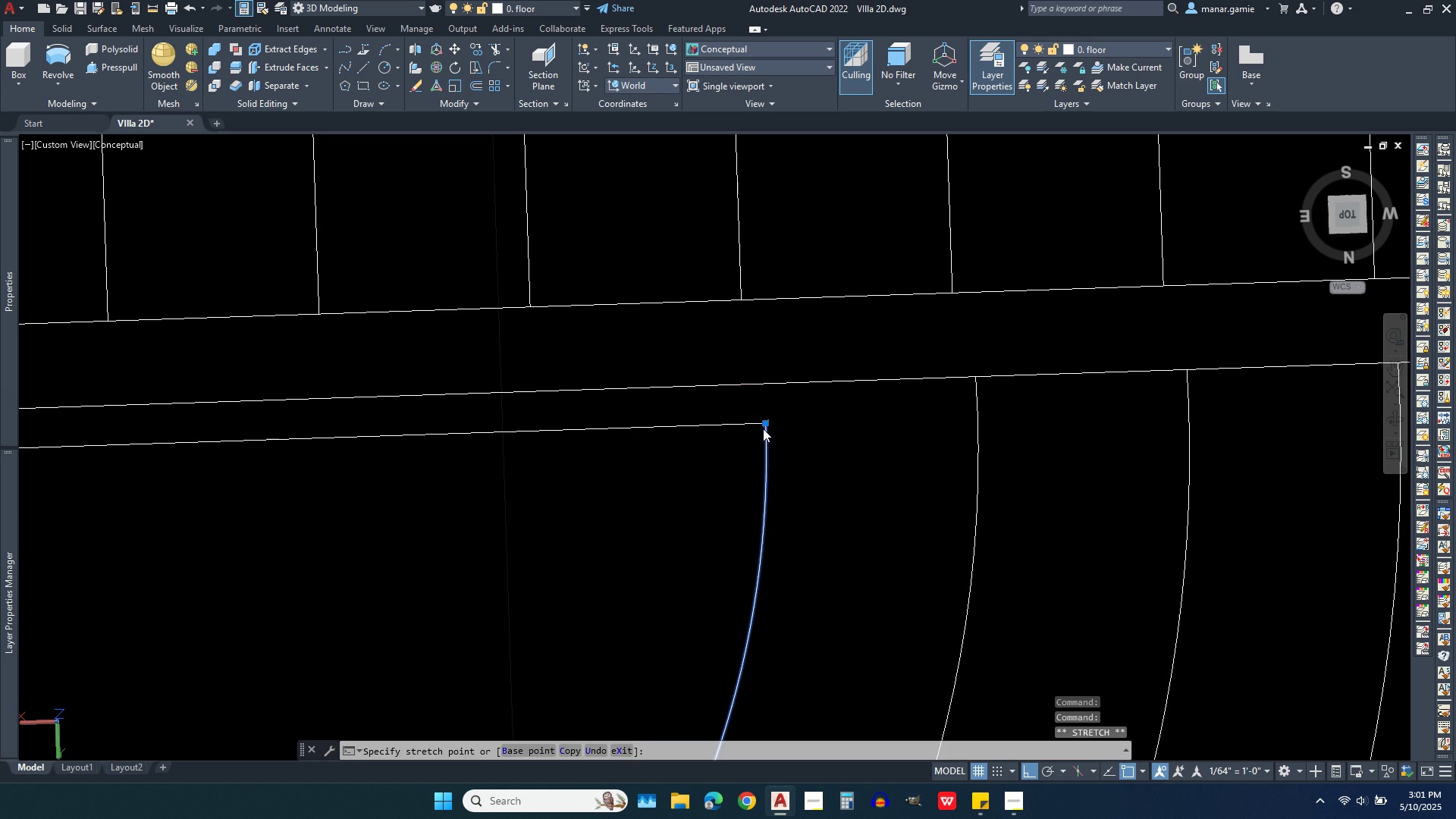 
left_click([763, 428])
 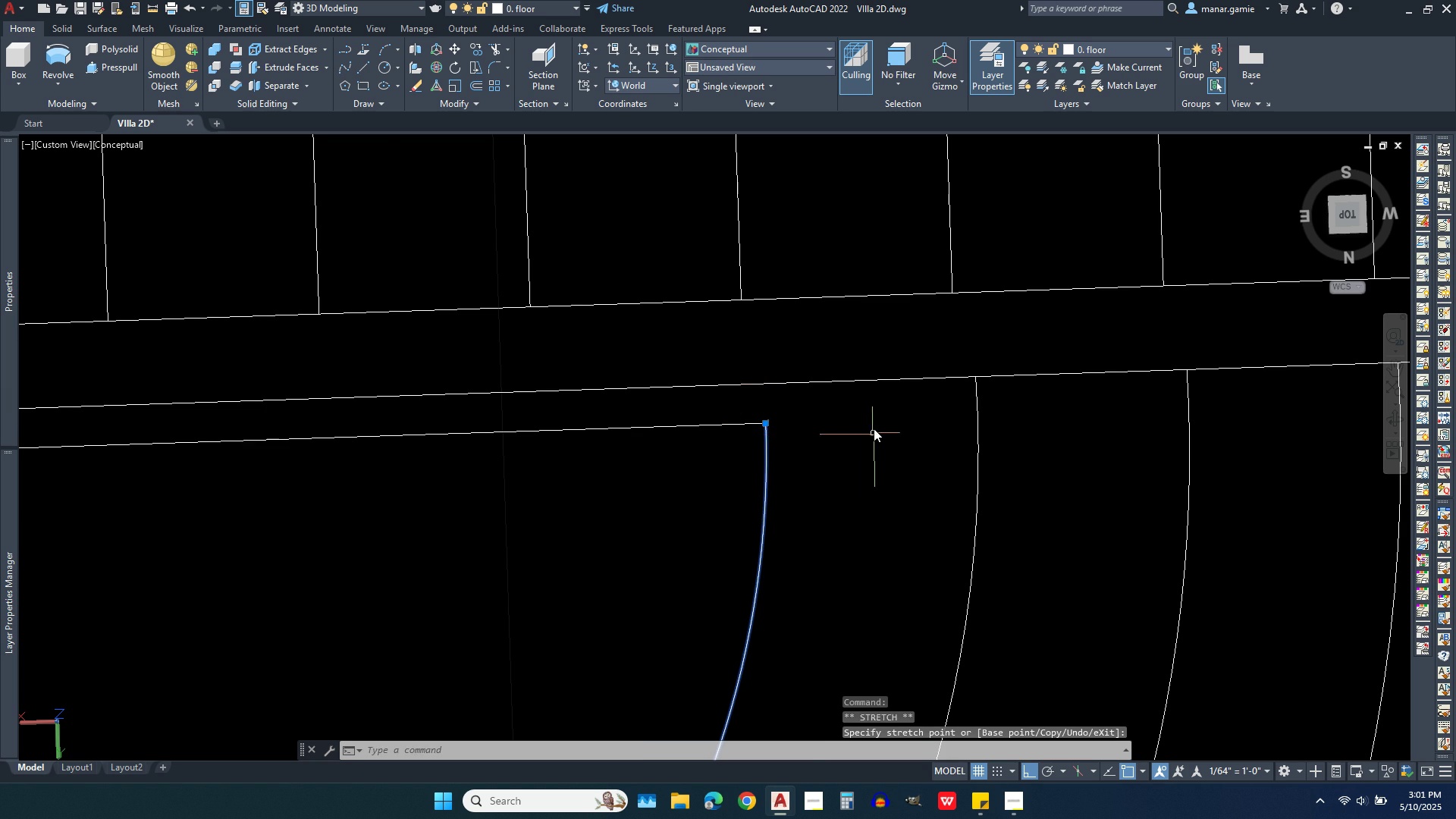 
scroll: coordinate [874, 421], scroll_direction: down, amount: 3.0
 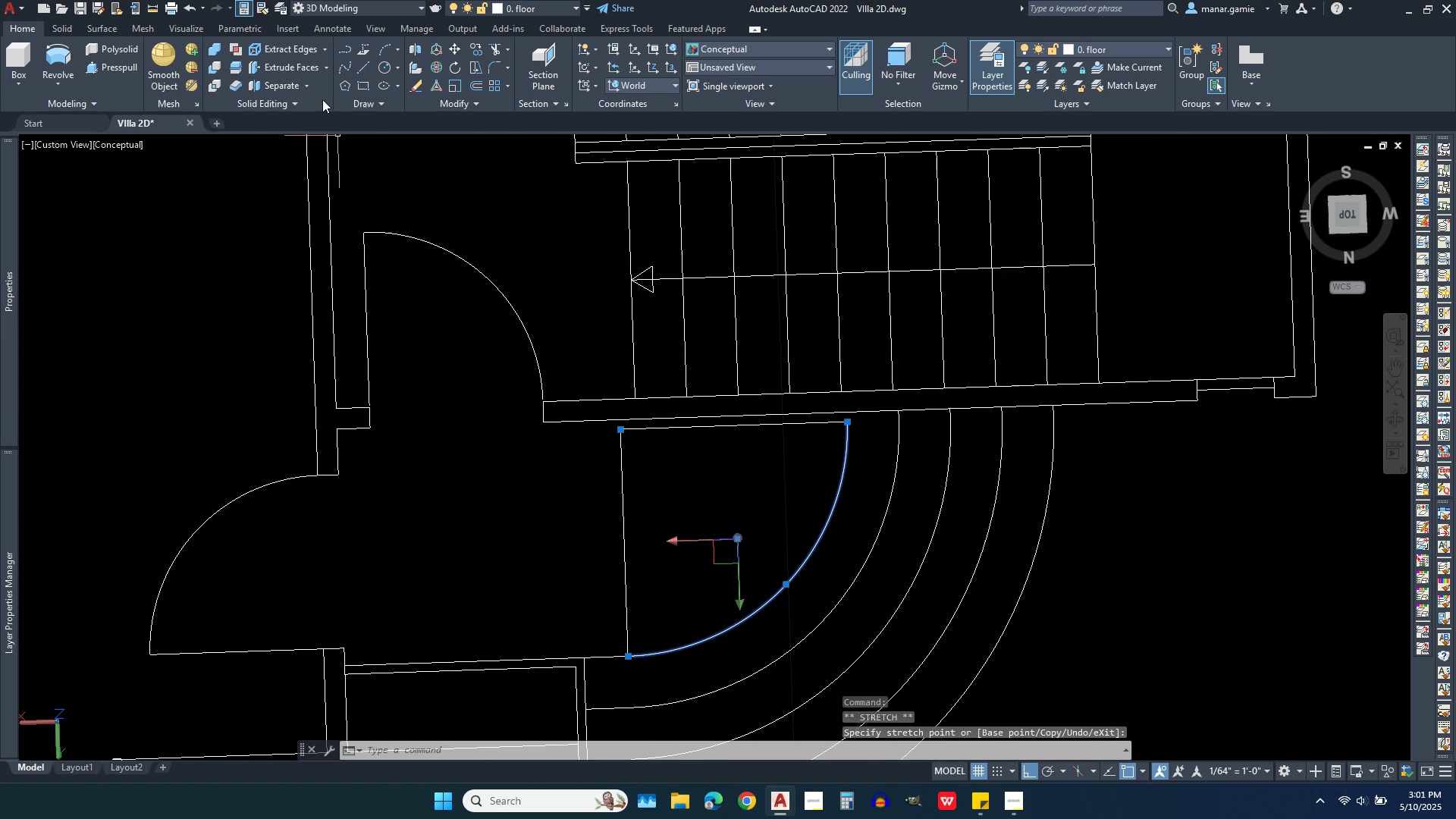 
left_click([364, 105])